 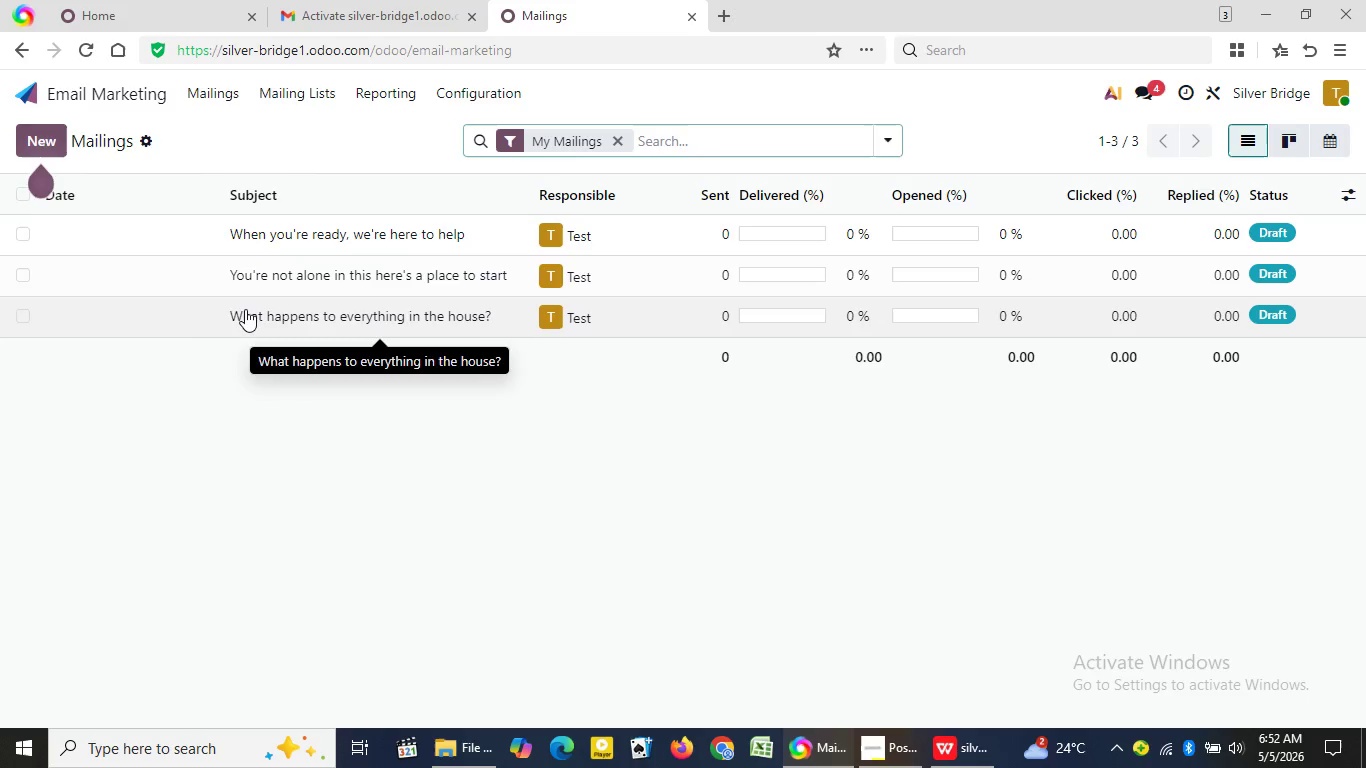 
mouse_move([331, 296])
 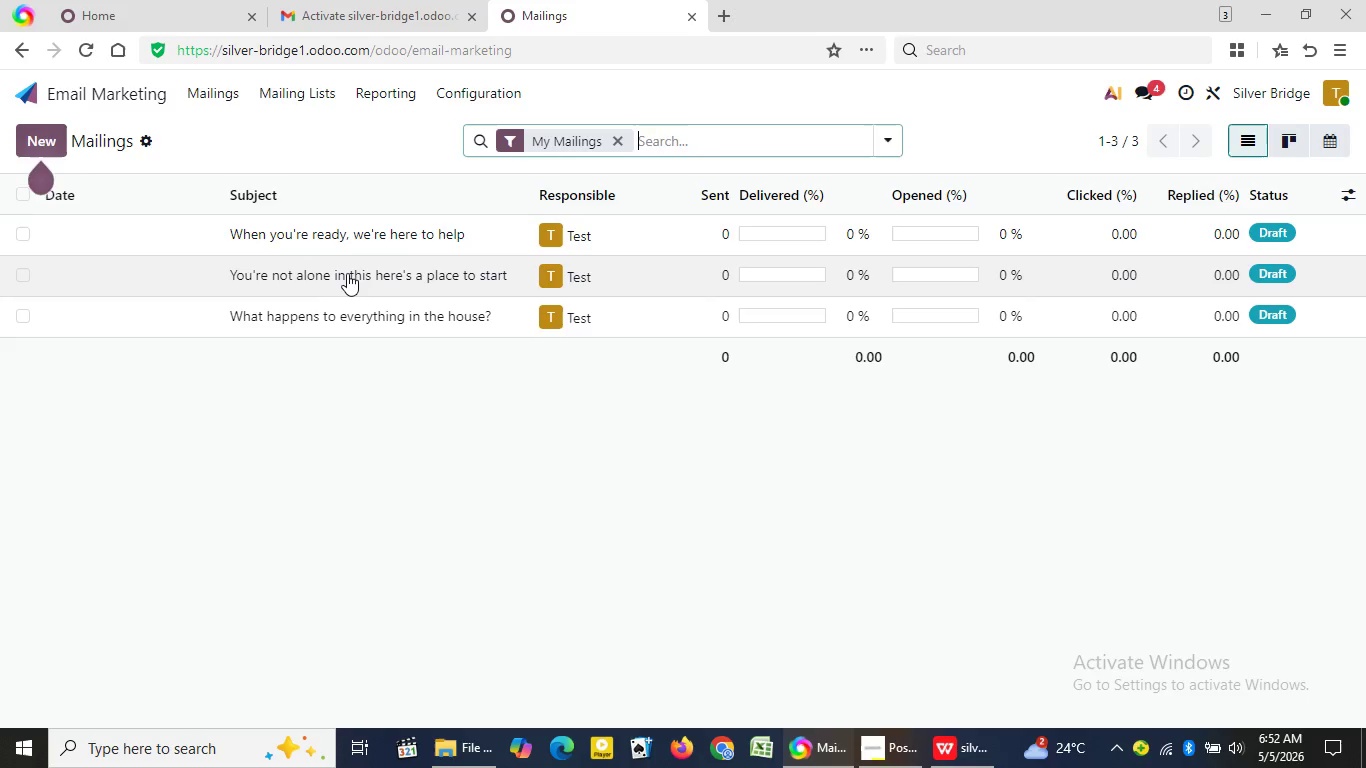 
left_click([347, 273])
 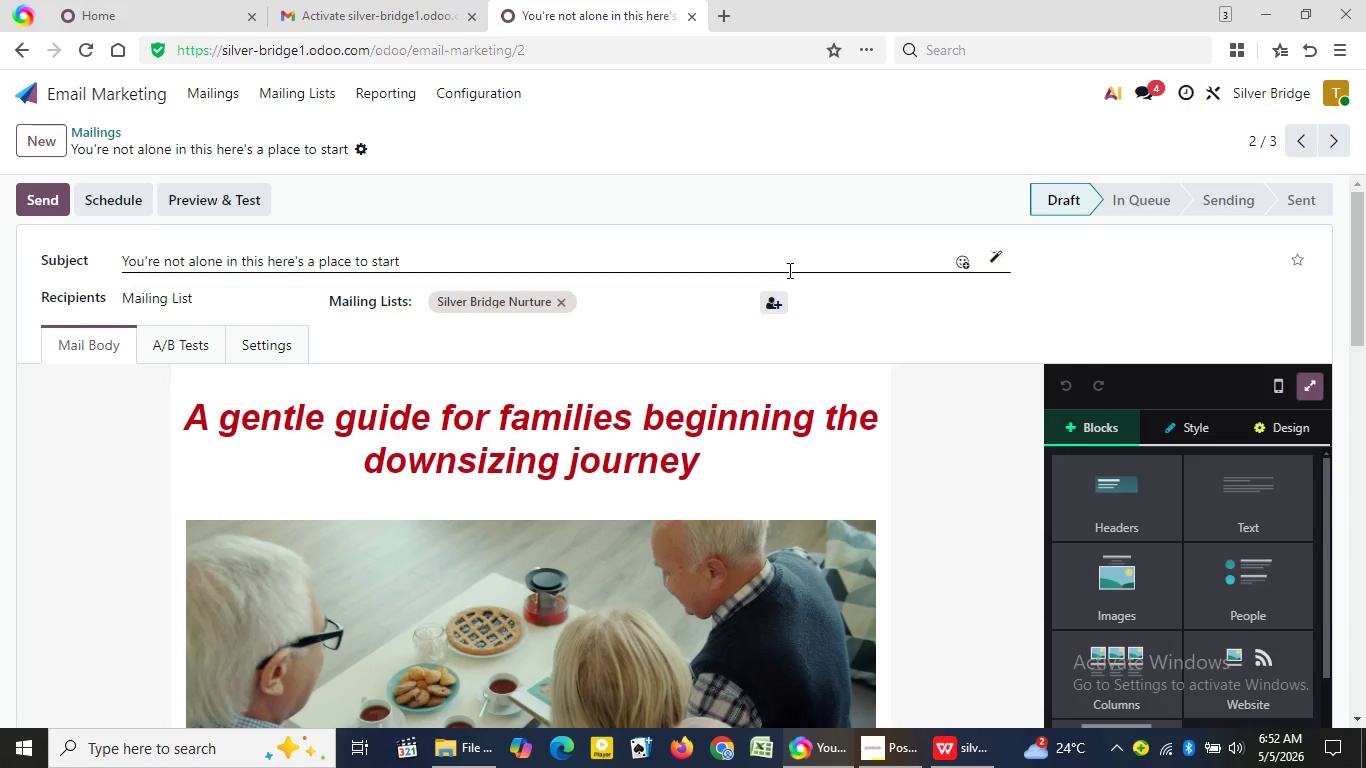 
wait(6.31)
 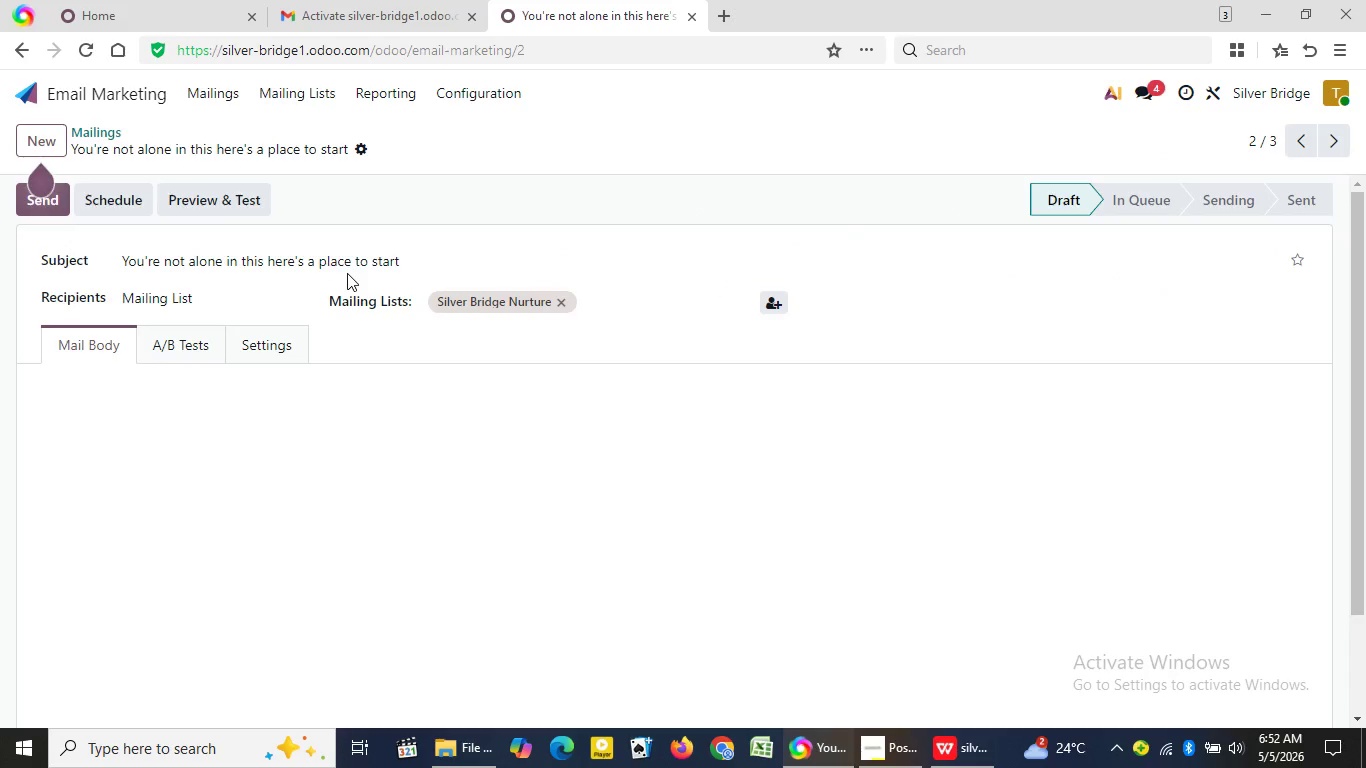 
left_click([1309, 379])
 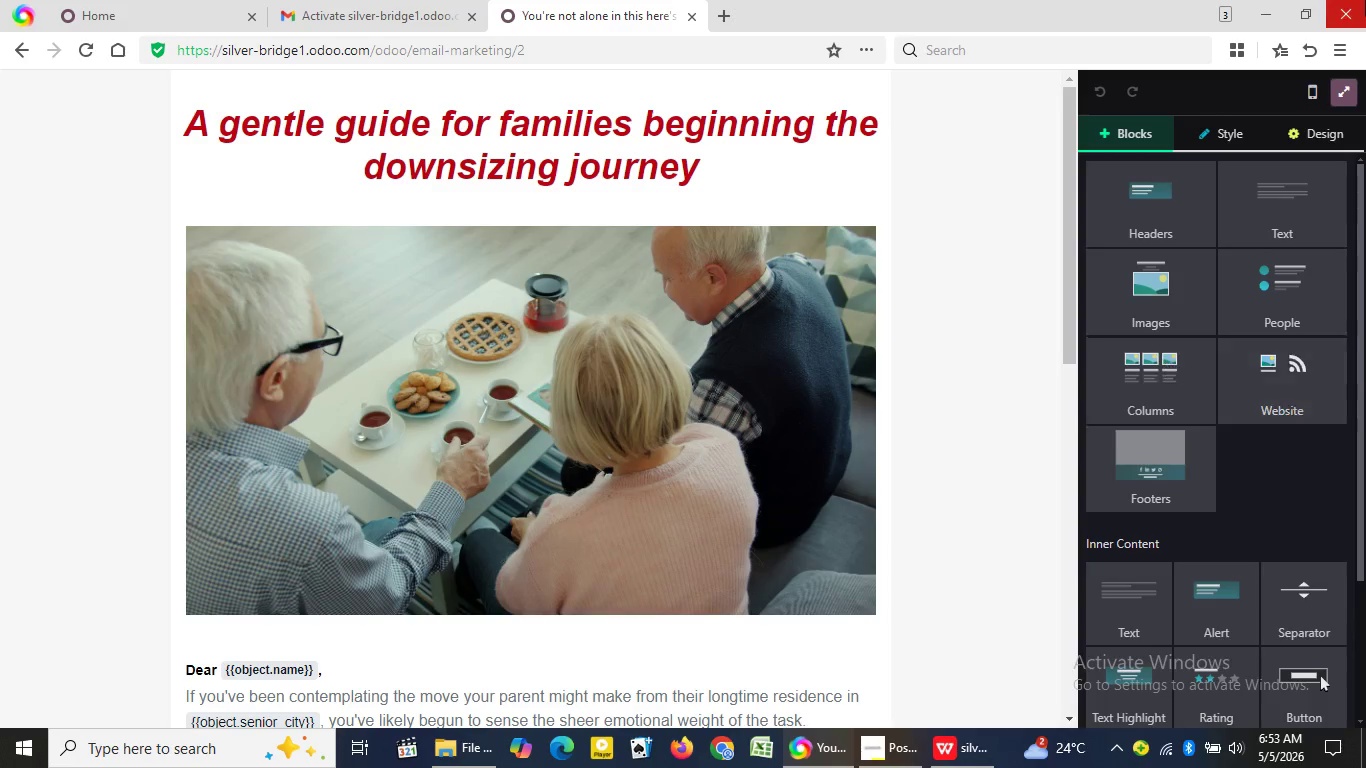 
left_click([1342, 57])
 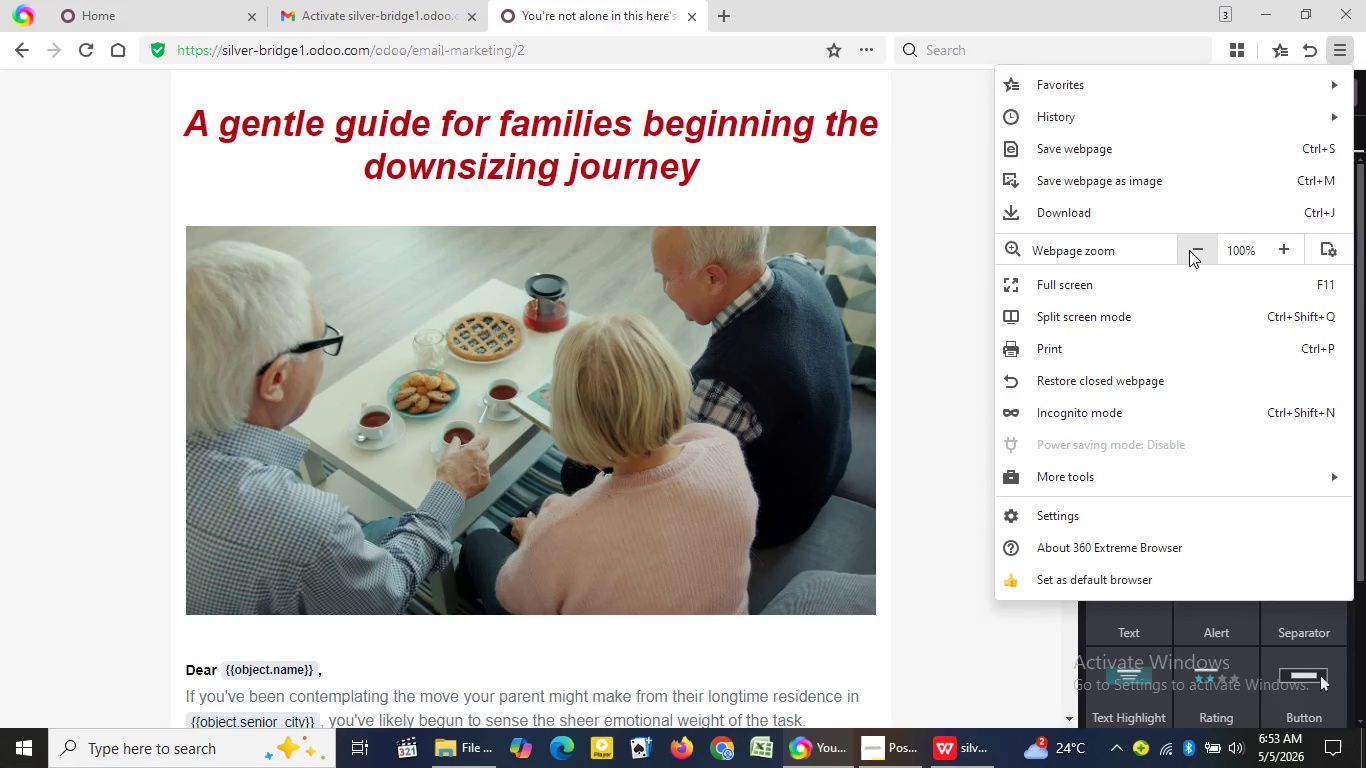 
left_click([1193, 247])
 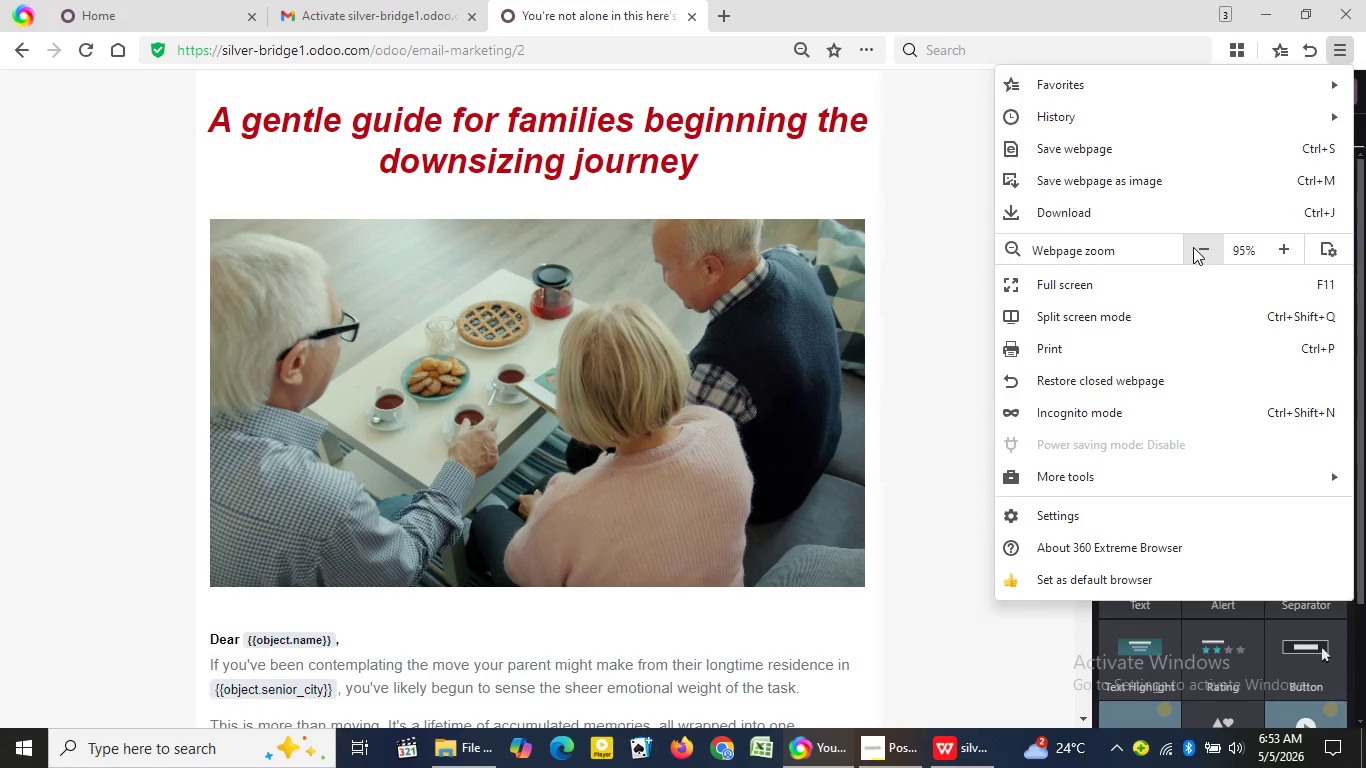 
left_click([1193, 247])
 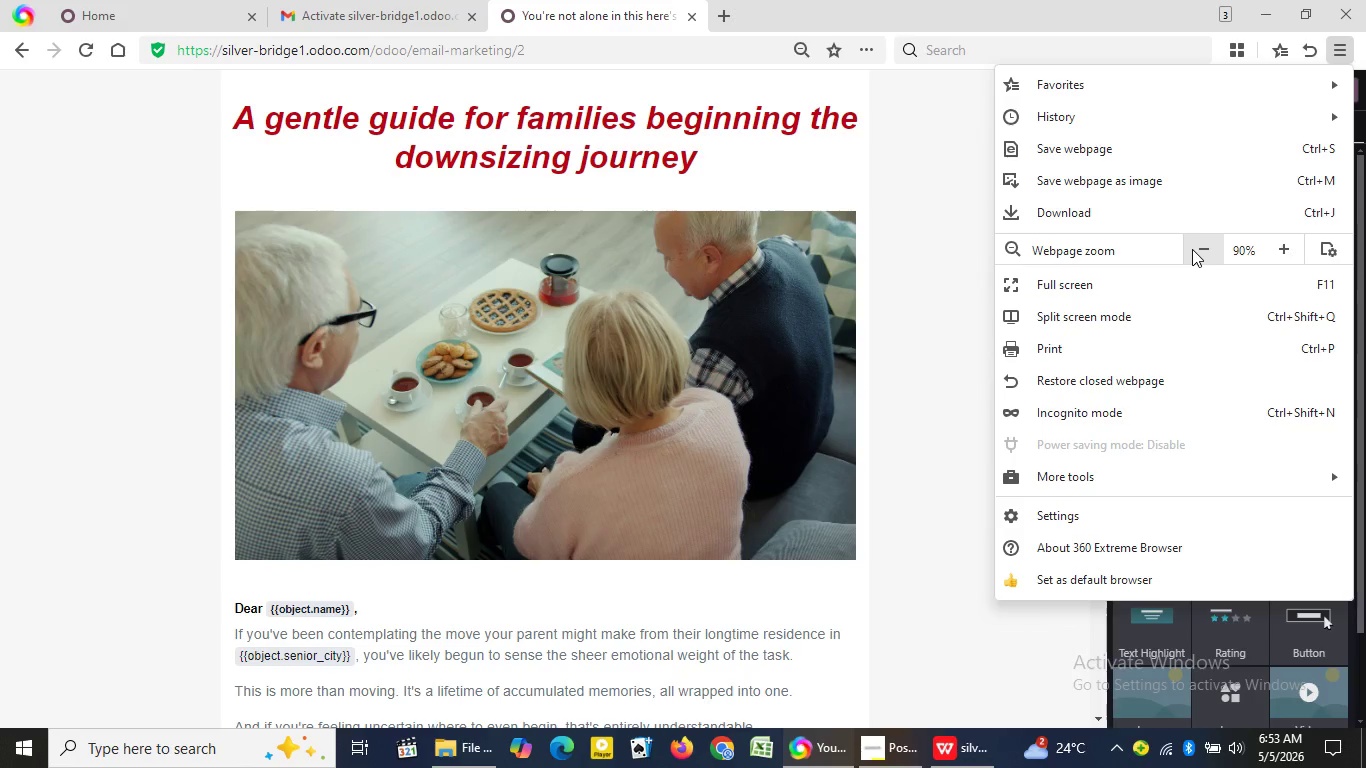 
left_click([1192, 249])
 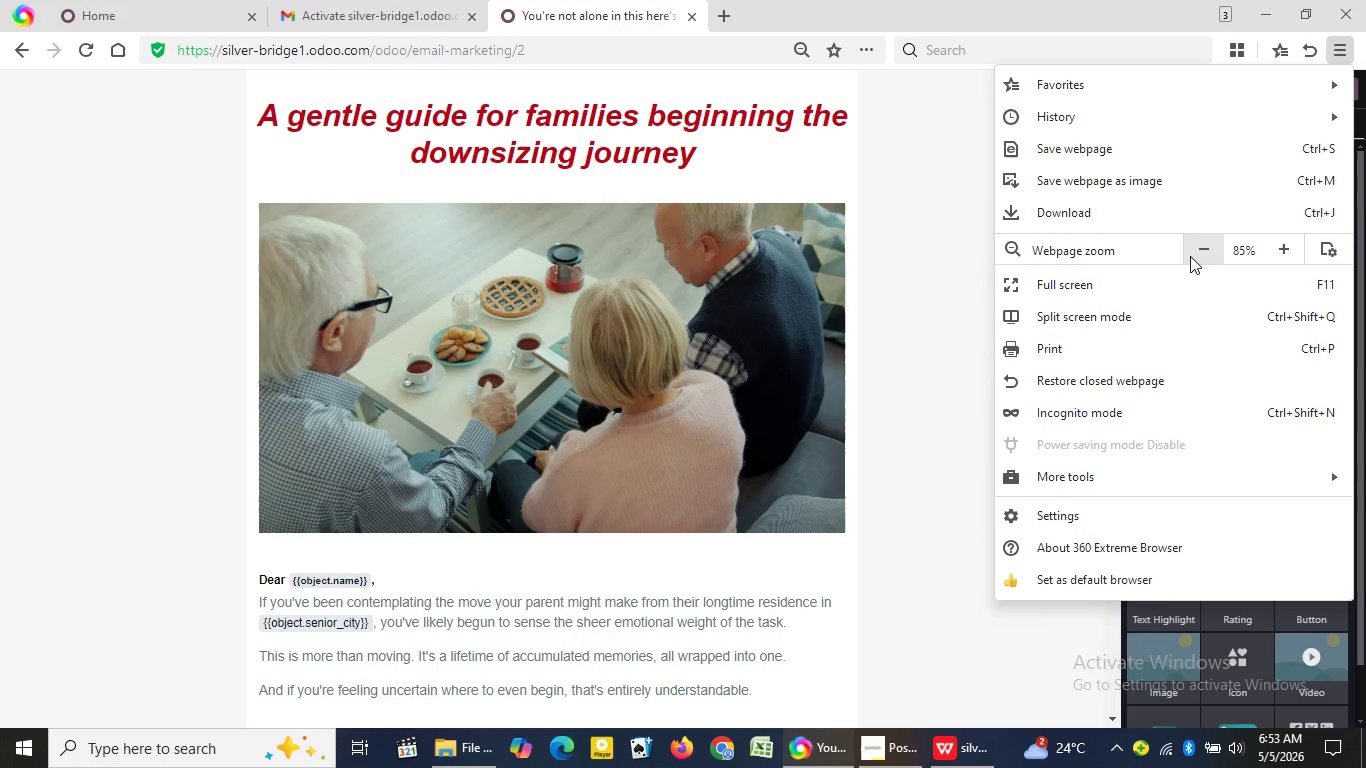 
left_click([1190, 256])
 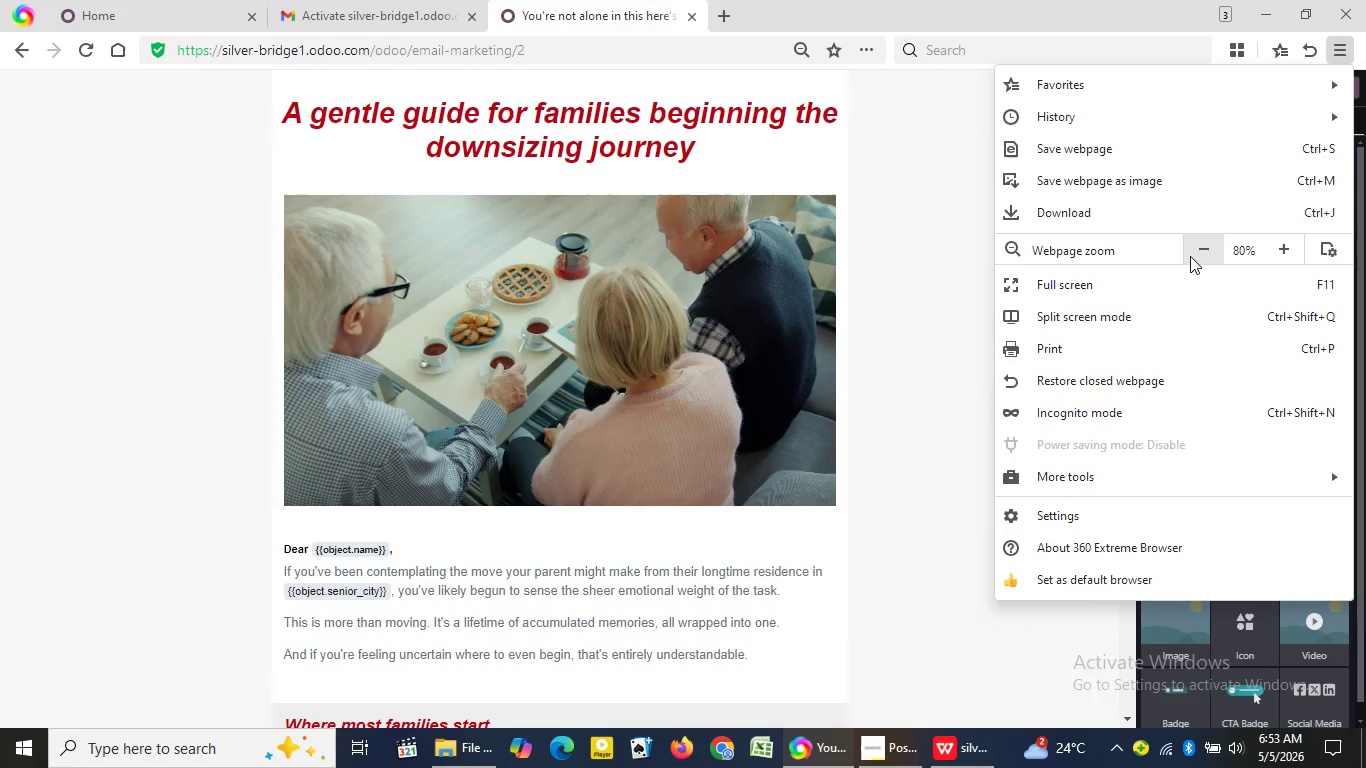 
left_click([1190, 256])
 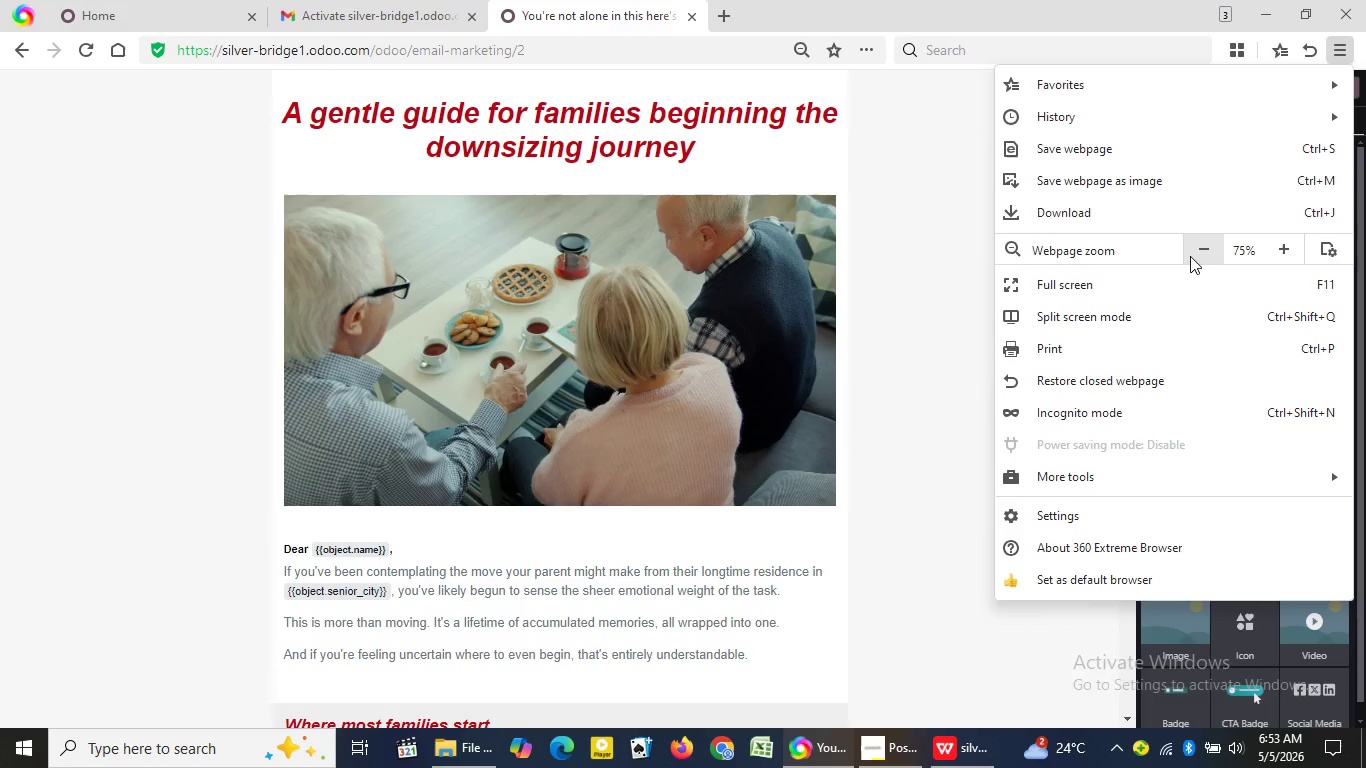 
left_click([1190, 256])
 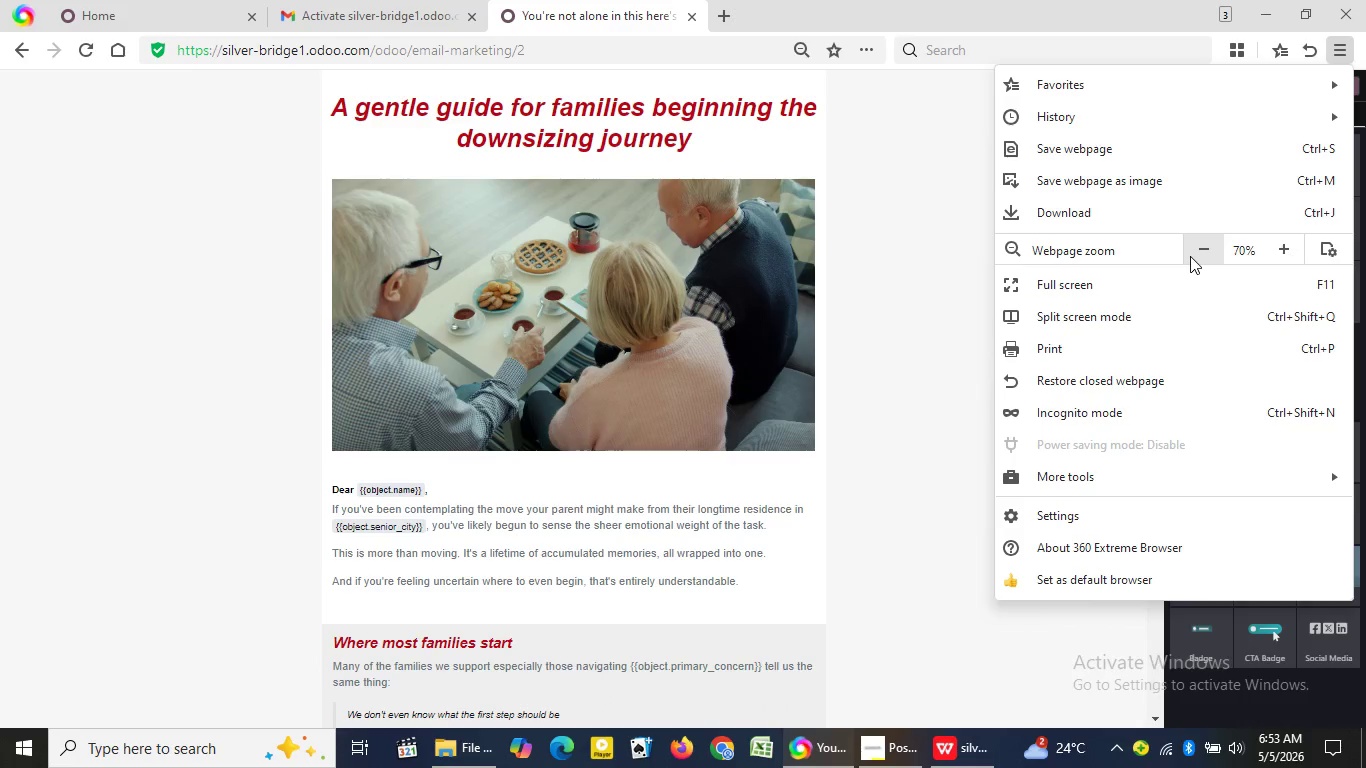 
left_click([1190, 256])
 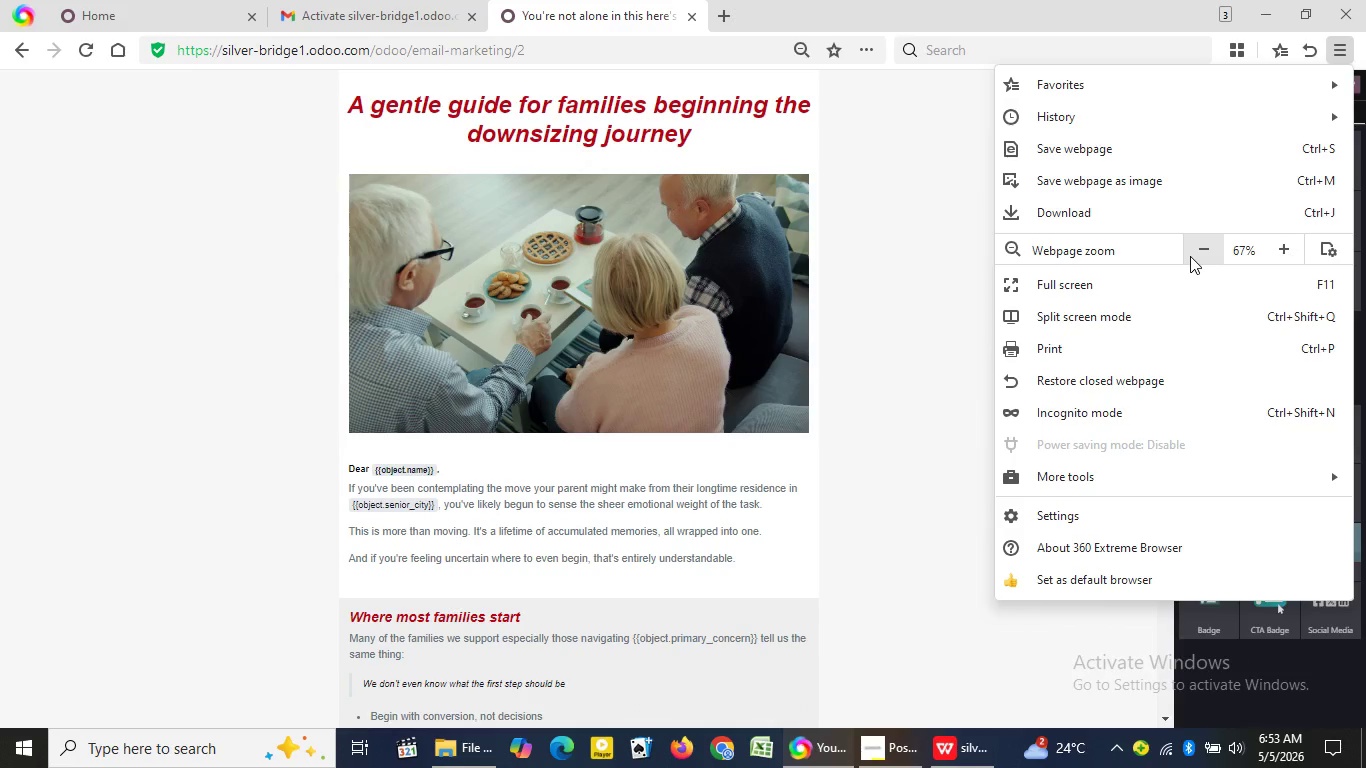 
left_click([1190, 256])
 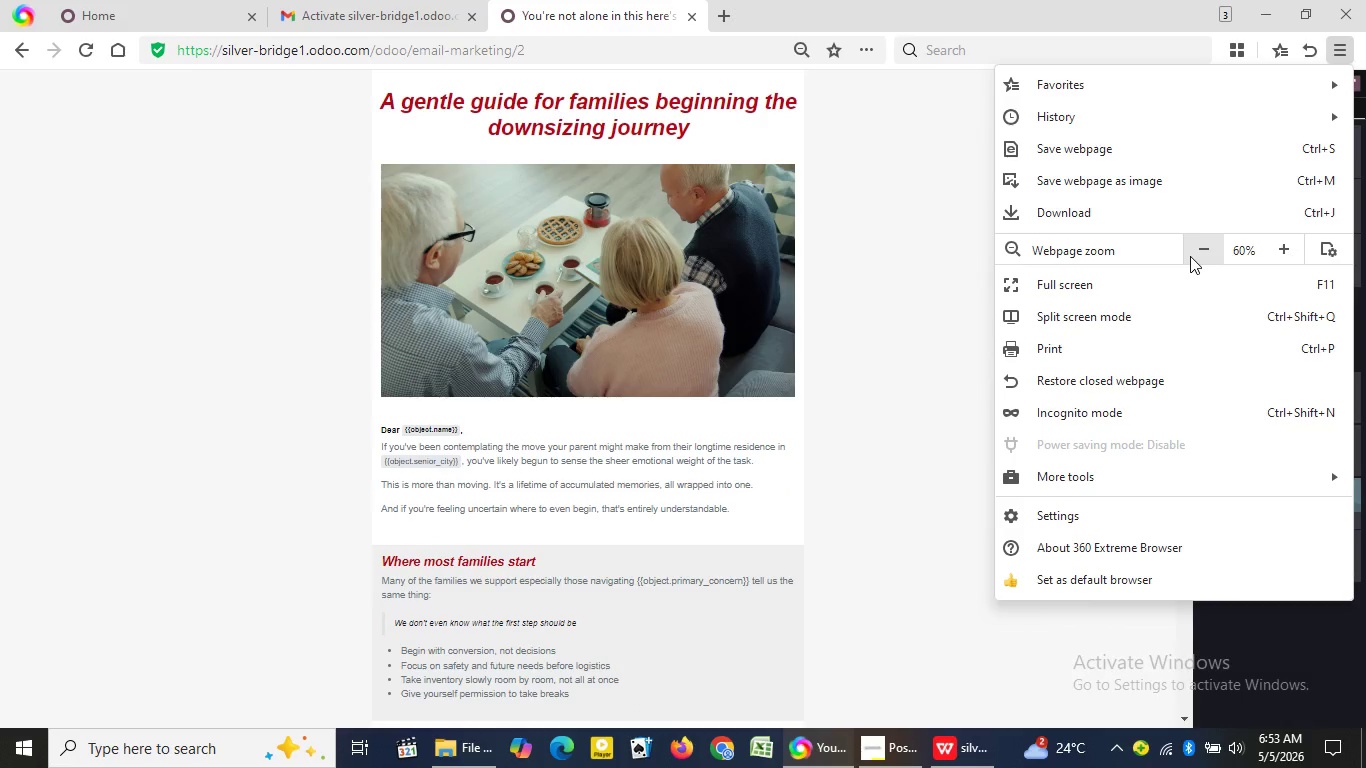 
left_click([1190, 256])
 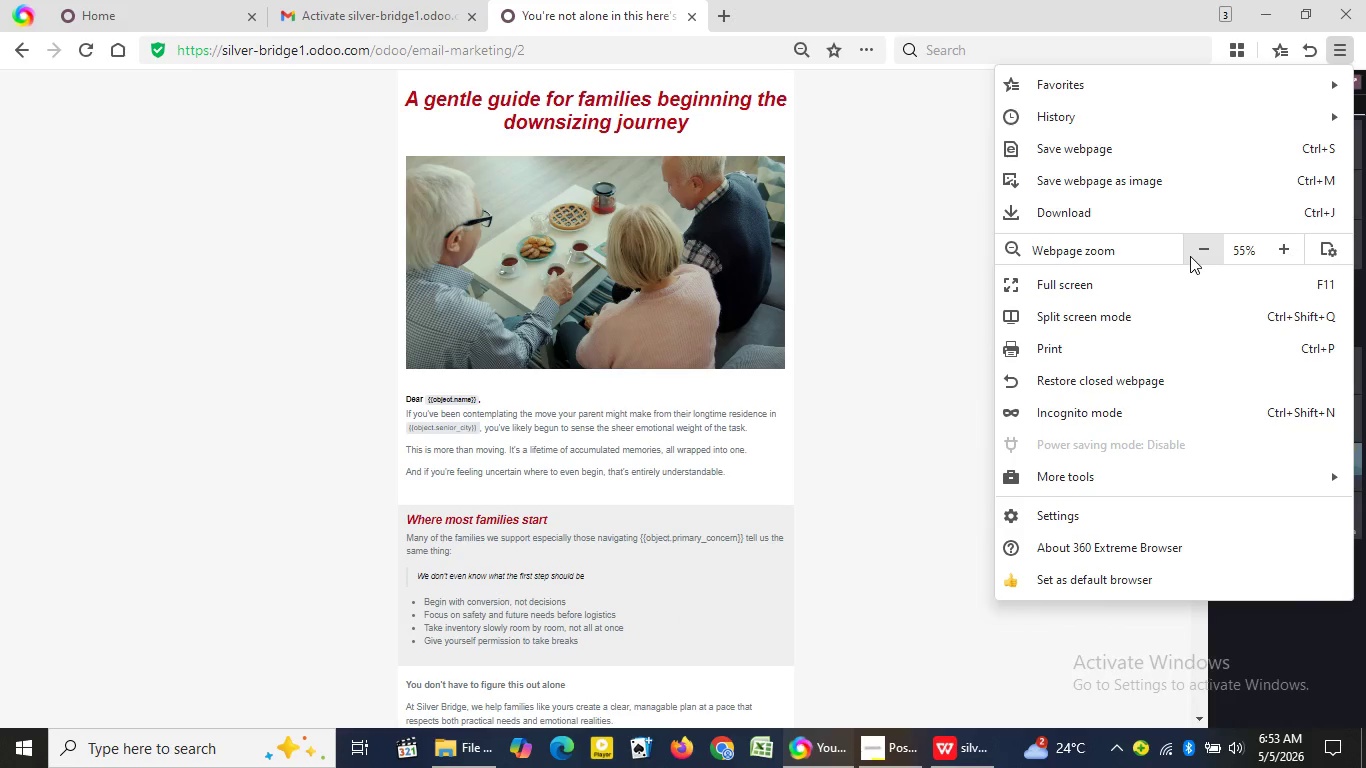 
left_click([1190, 256])
 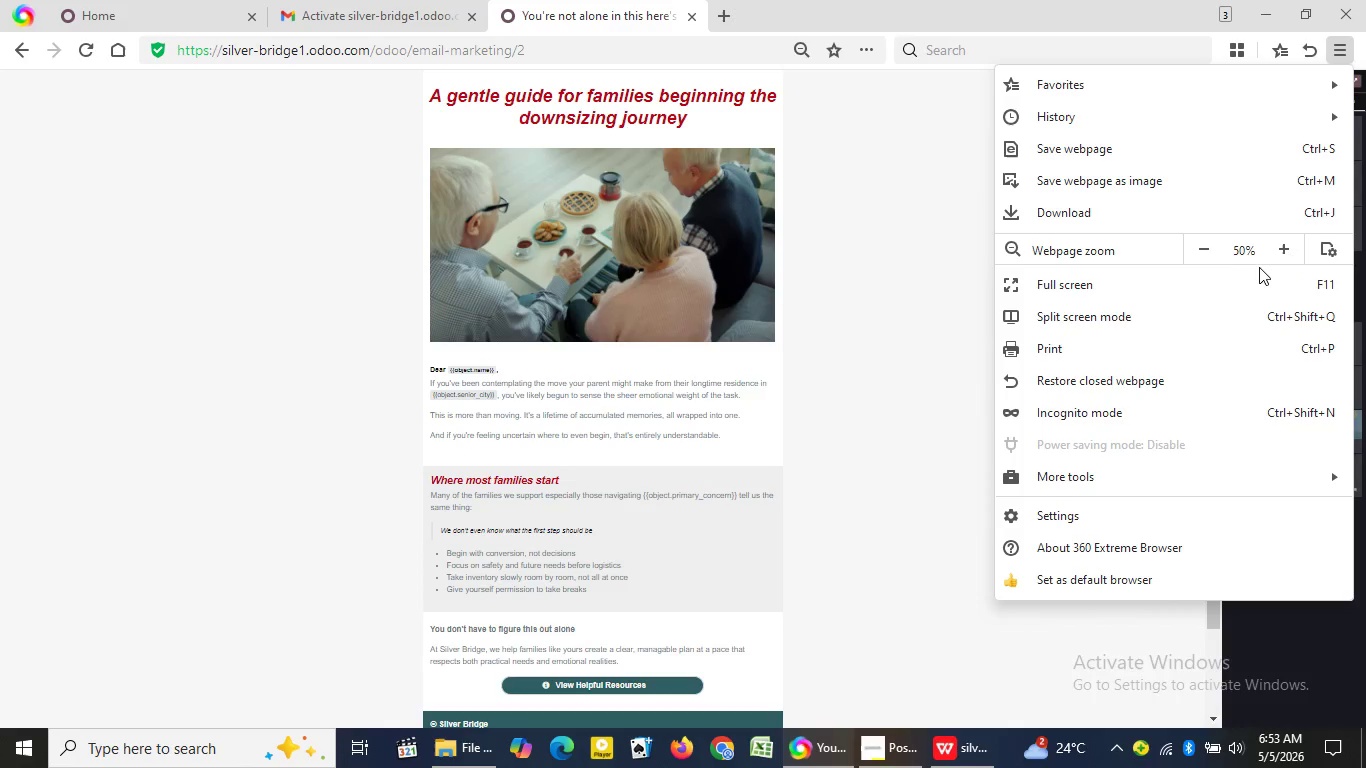 
left_click([1287, 282])
 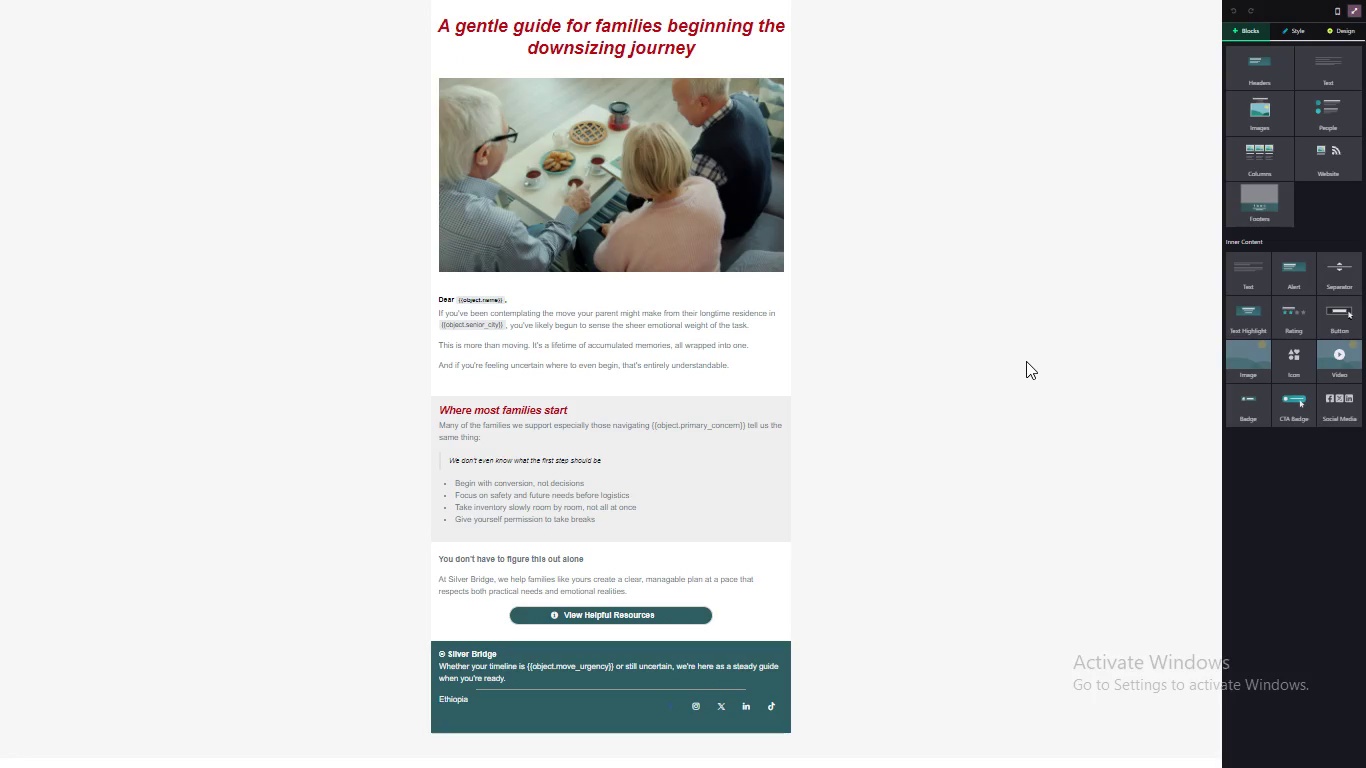 
left_click([1025, 361])
 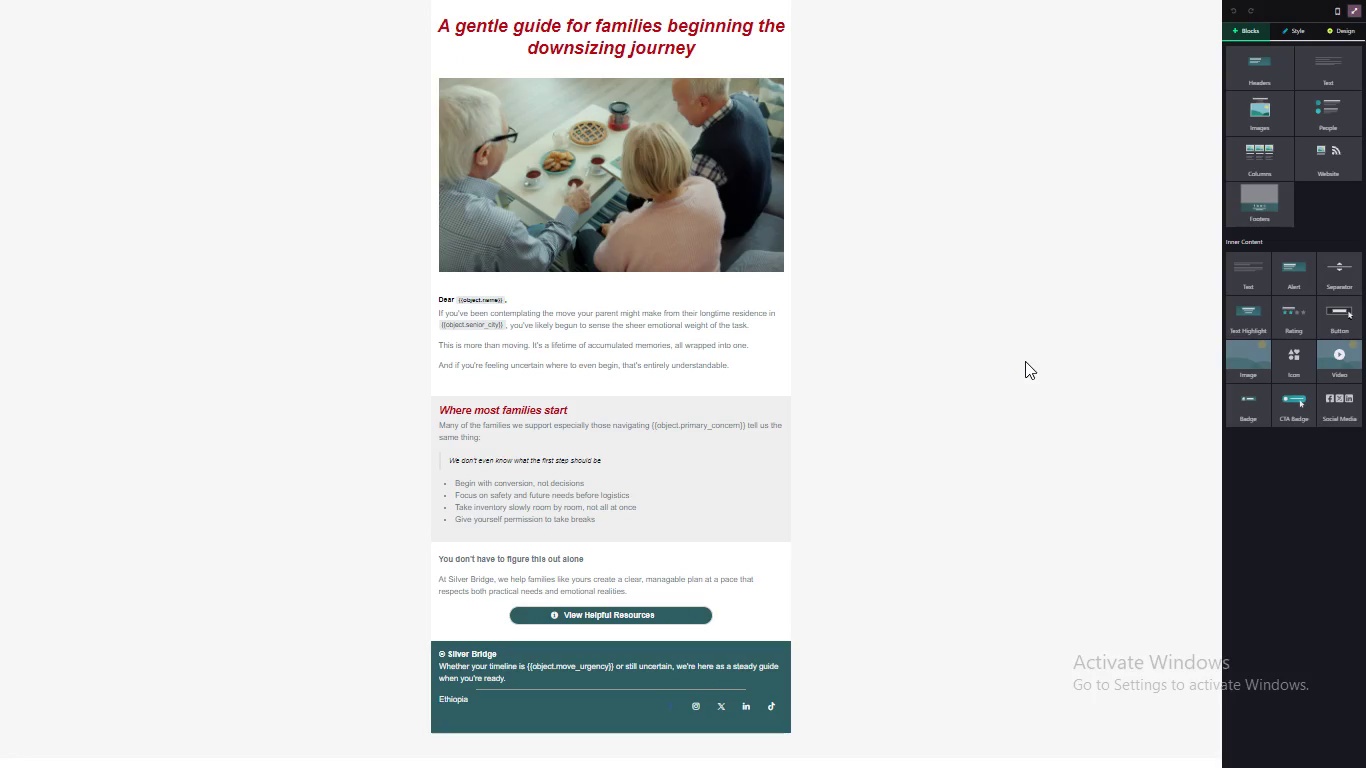 
wait(19.42)
 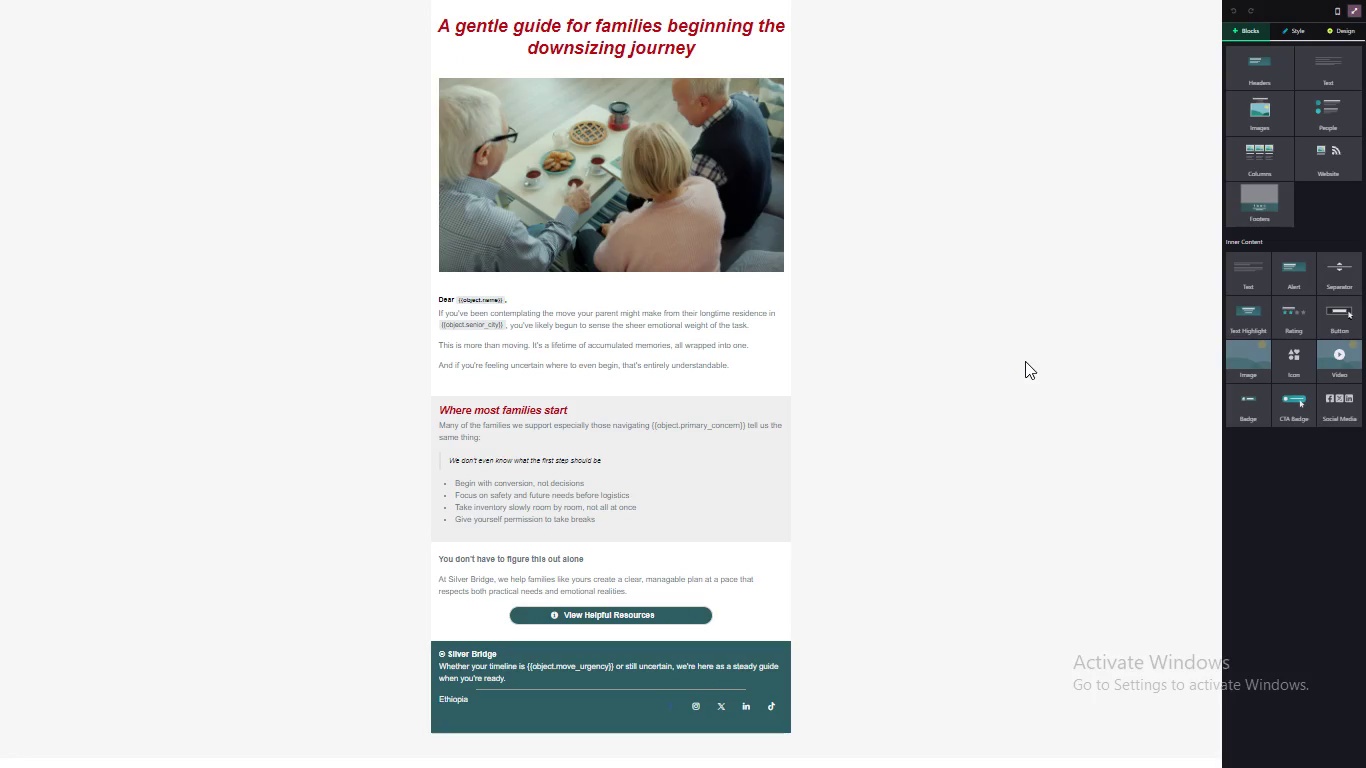 
key(Meta+PrintScreen)
 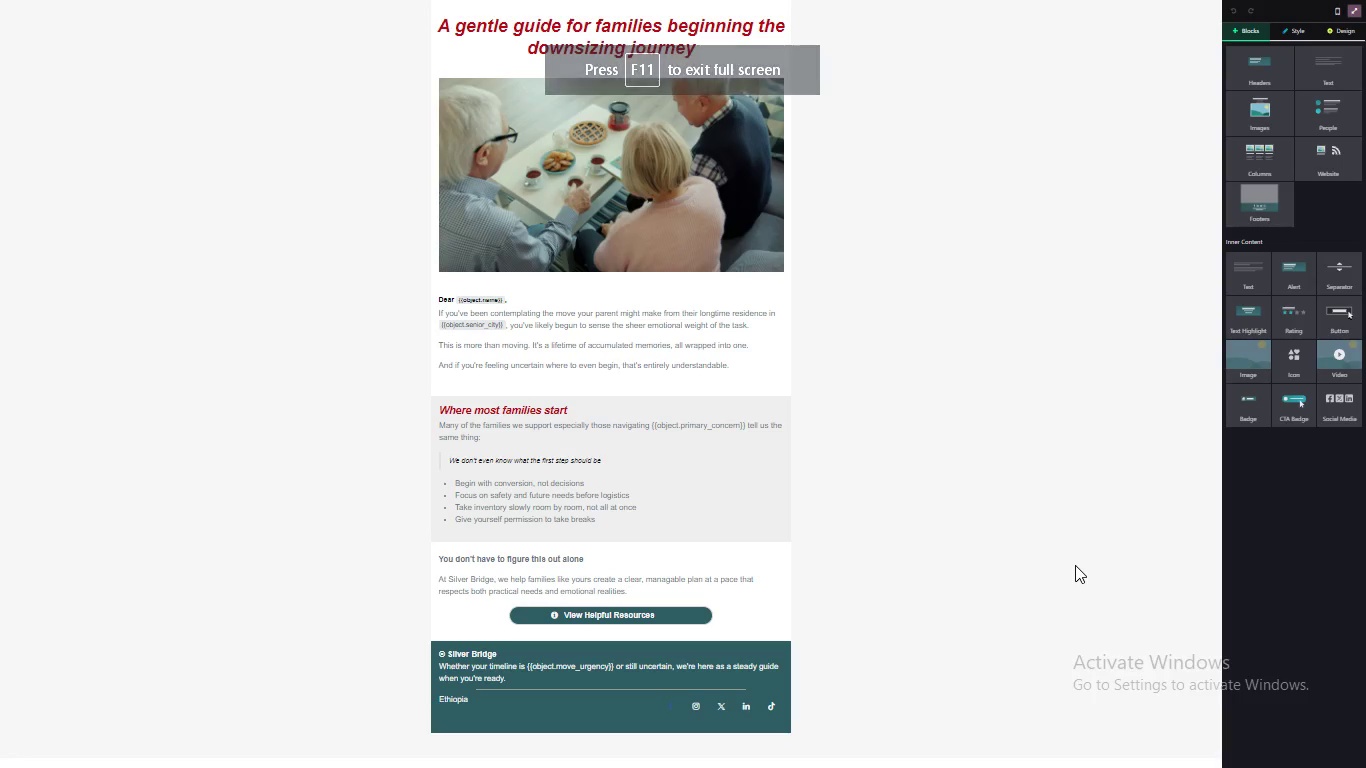 
key(Meta+PrintScreen)
 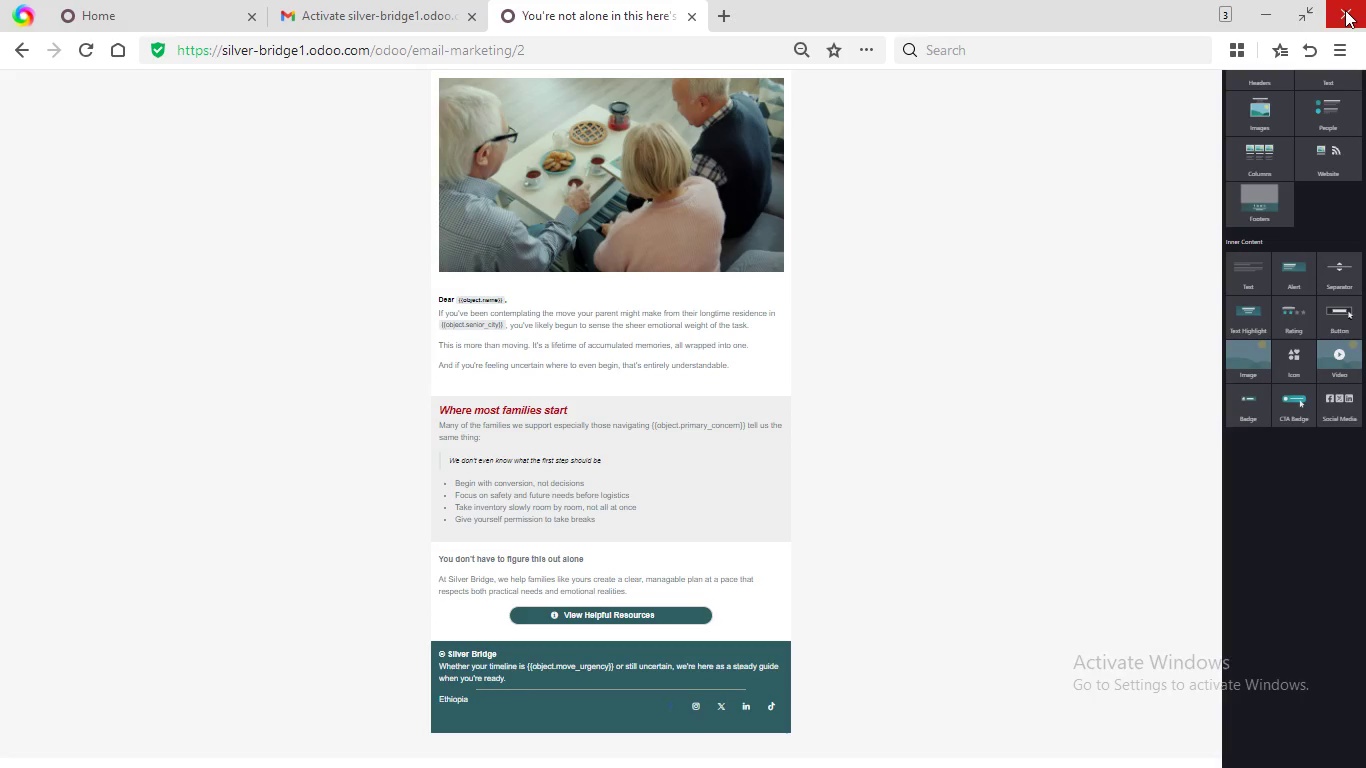 
left_click([1310, 10])
 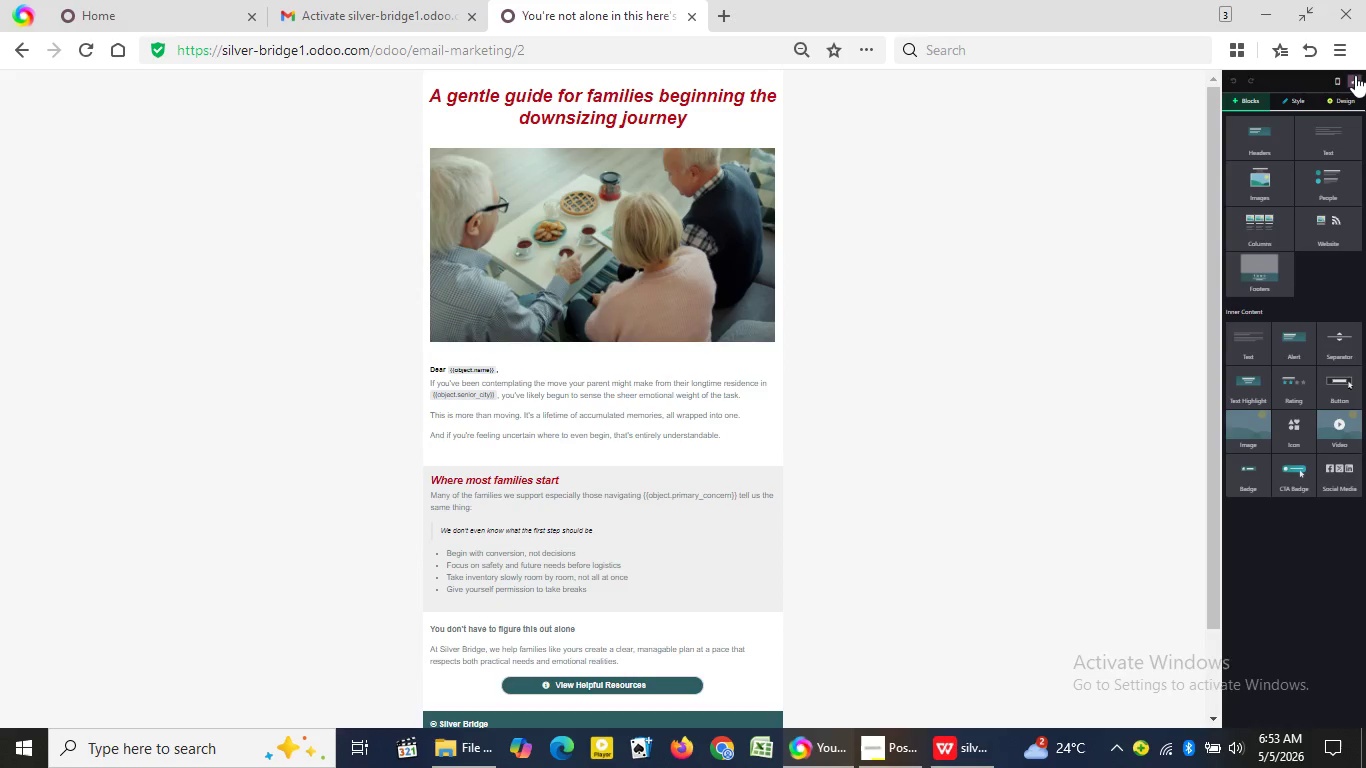 
left_click([1355, 75])
 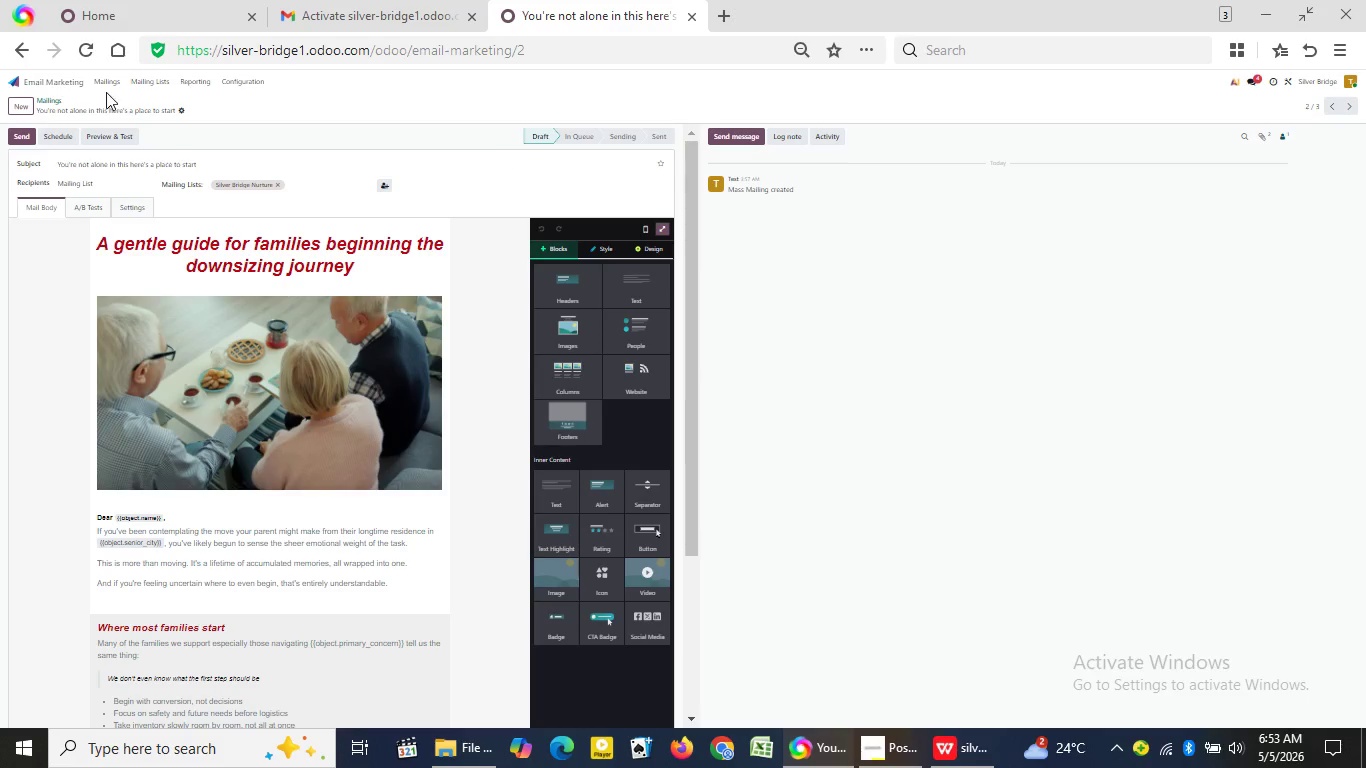 
left_click([110, 84])
 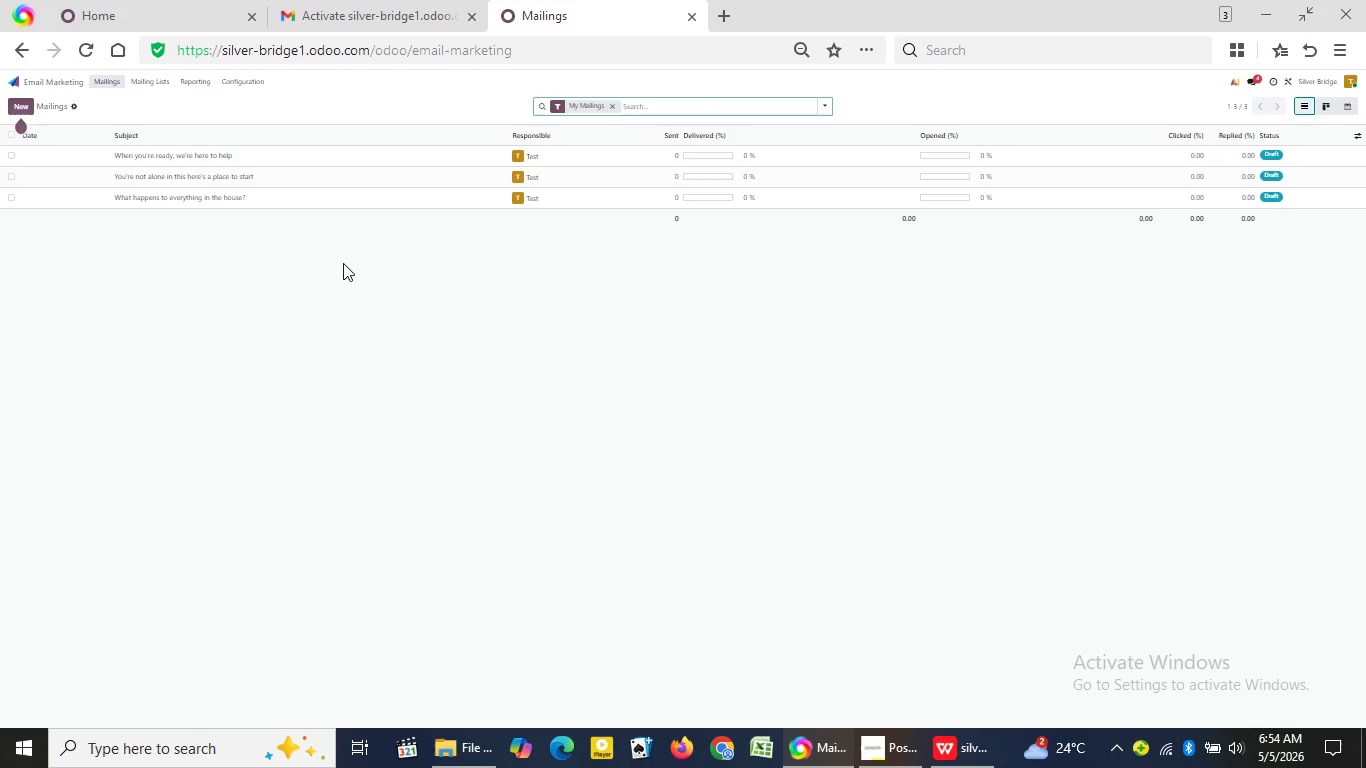 
wait(14.26)
 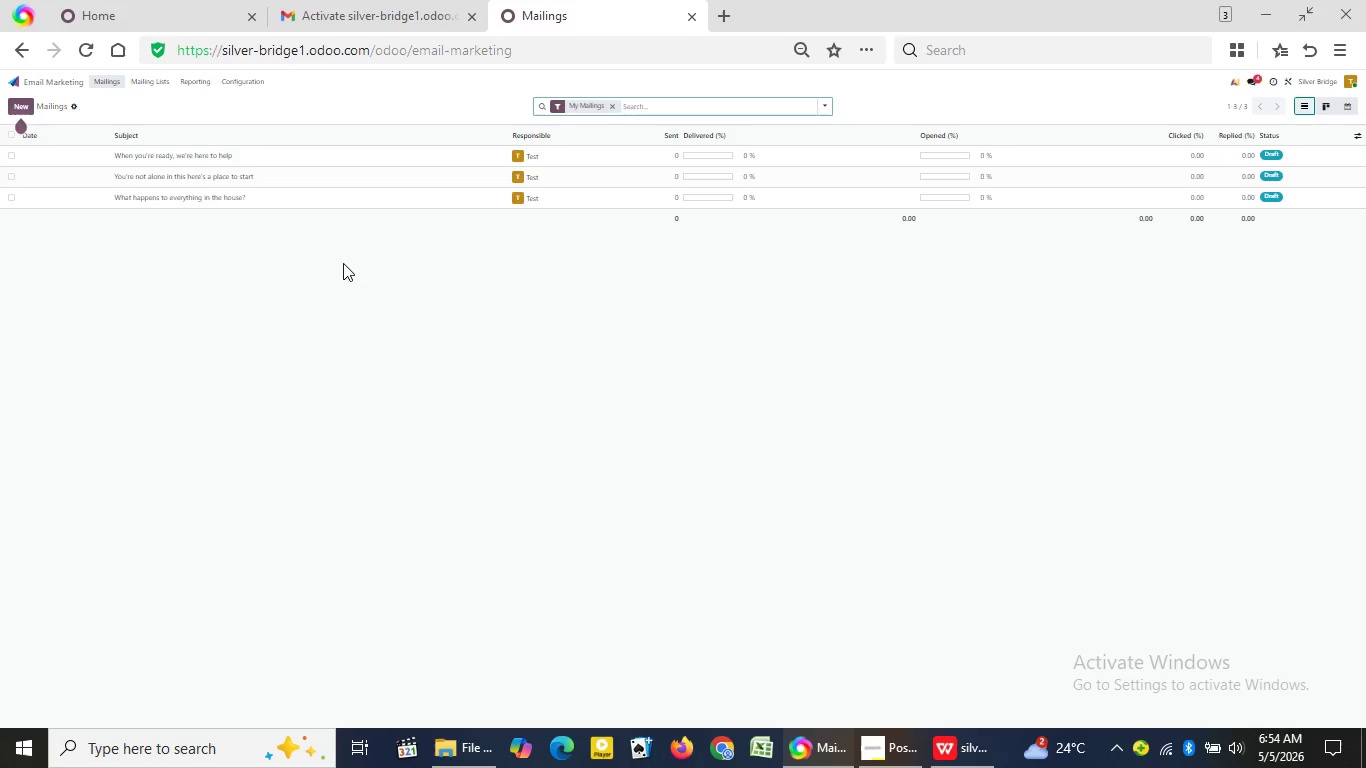 
mouse_move([175, 191])
 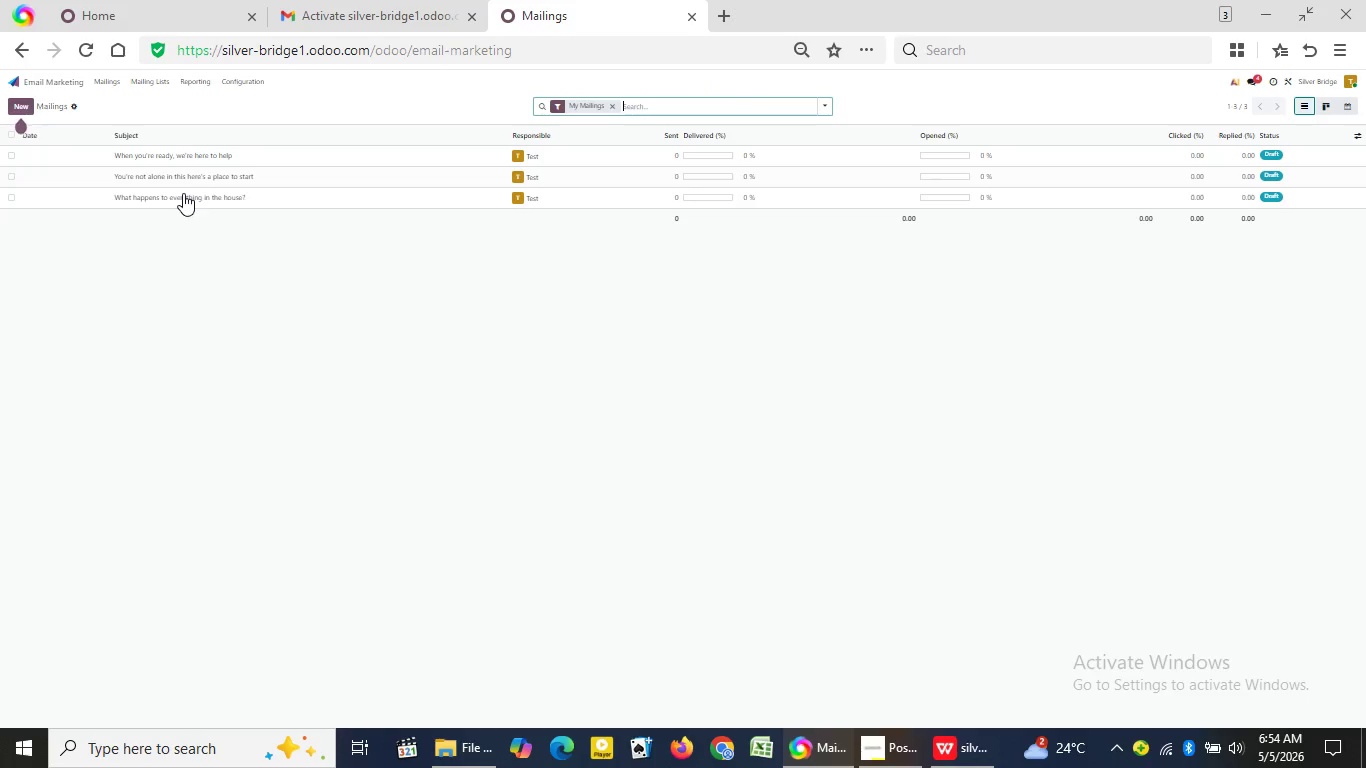 
left_click([181, 197])
 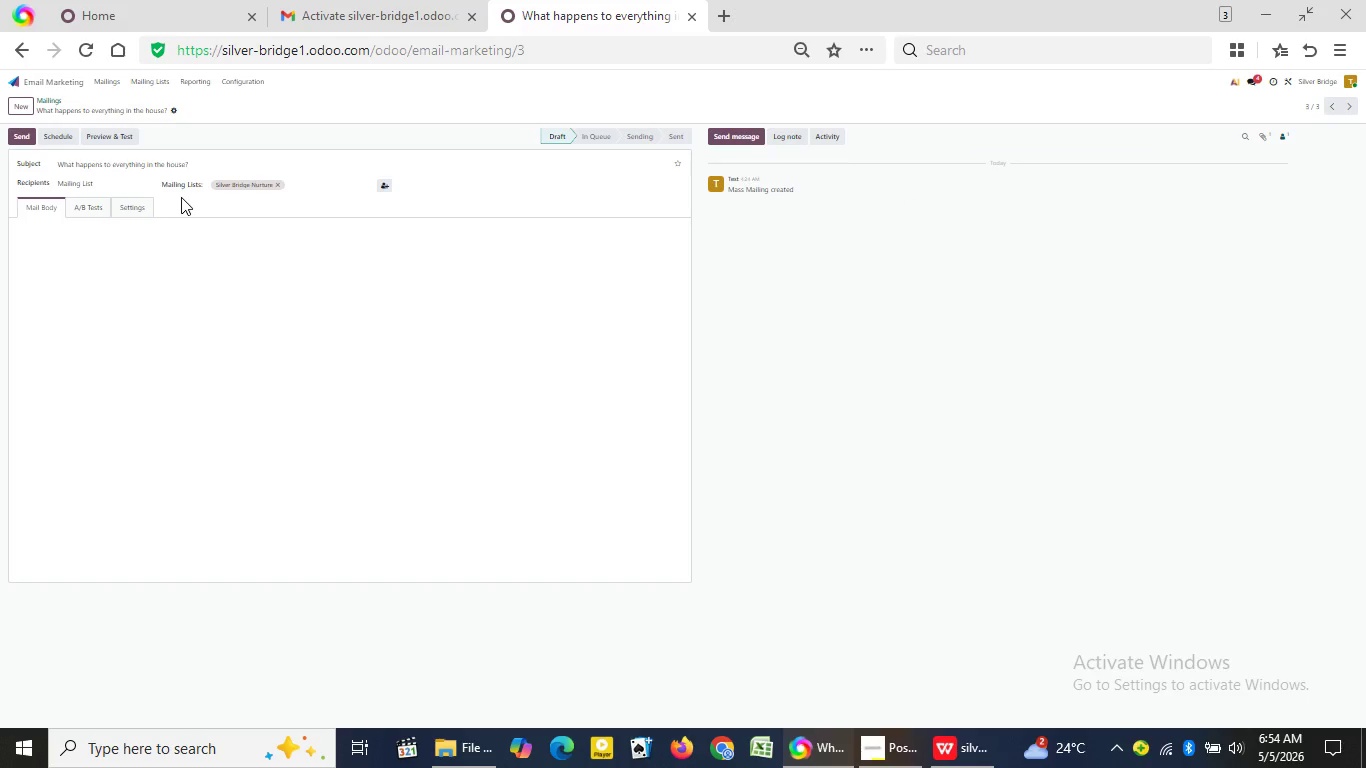 
mouse_move([521, 304])
 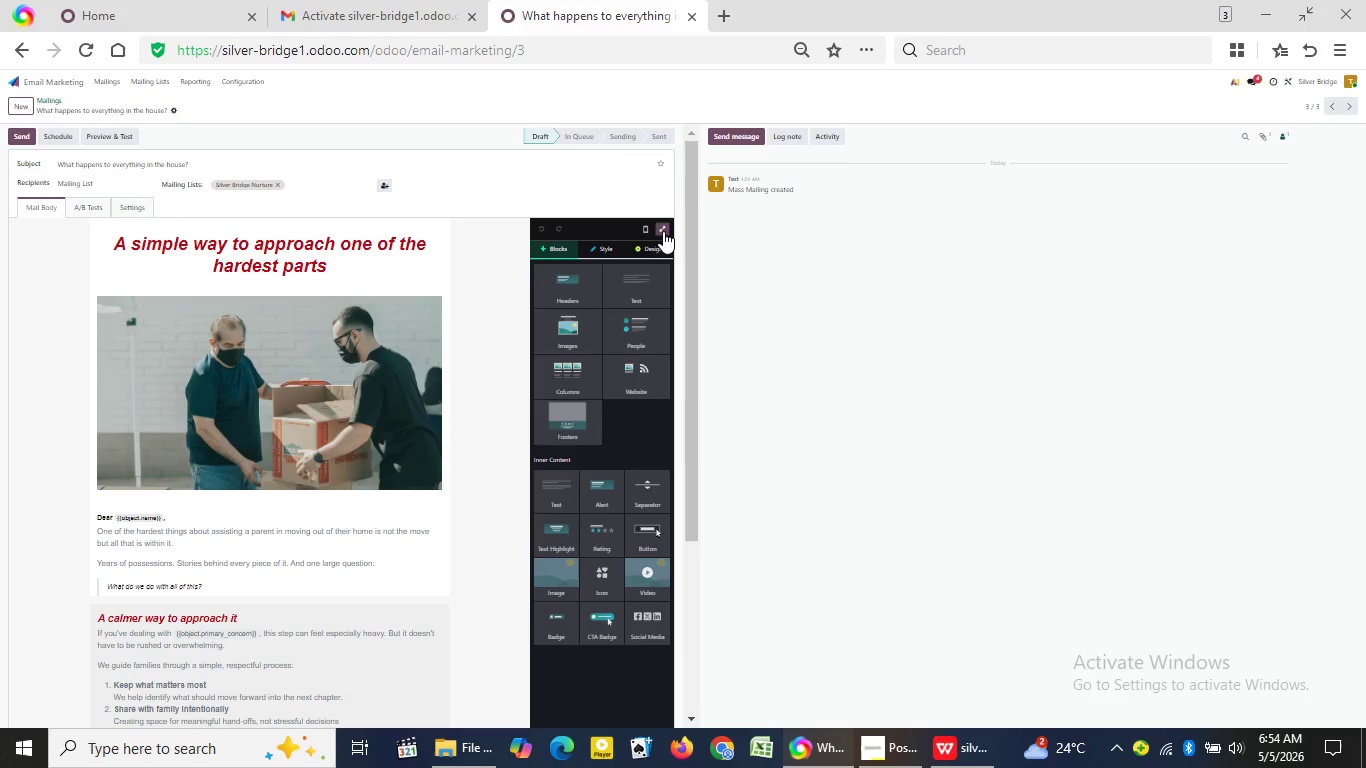 
left_click([663, 231])
 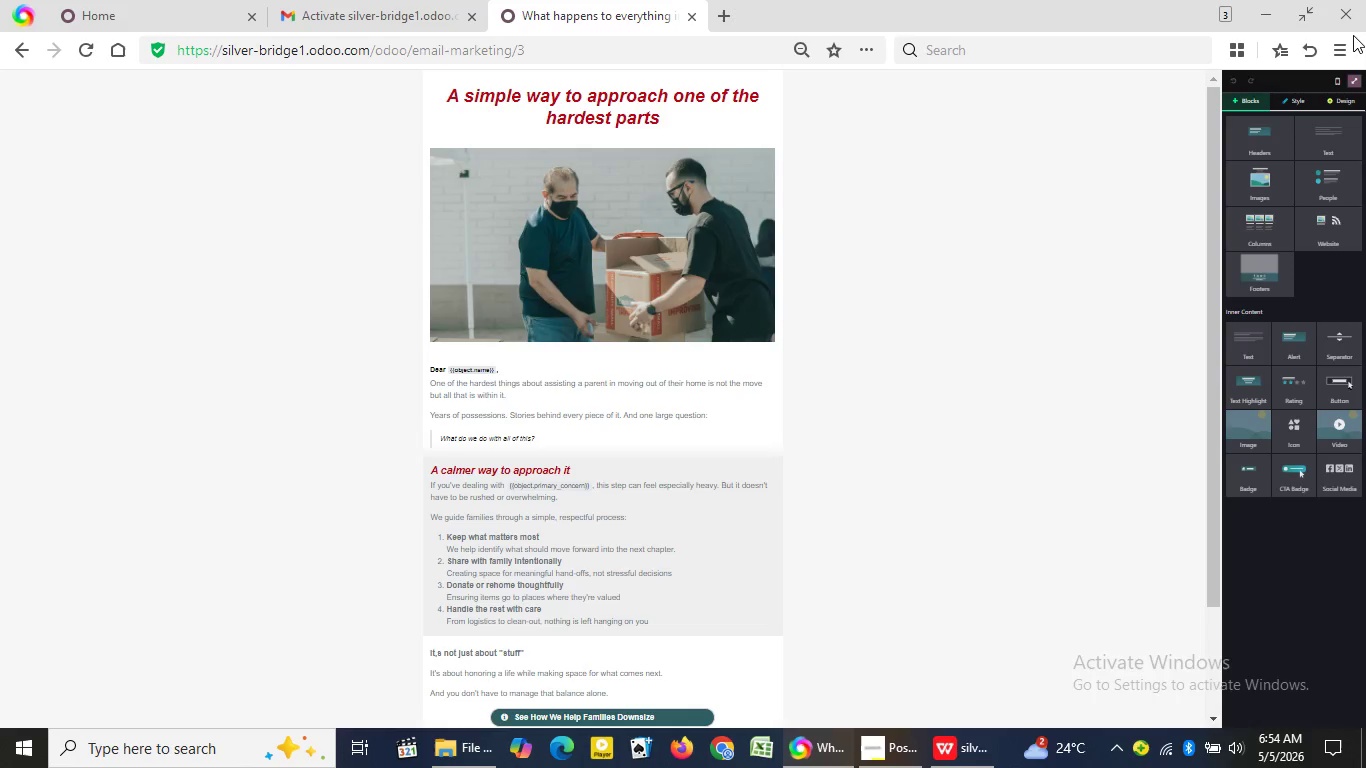 
left_click([1347, 43])
 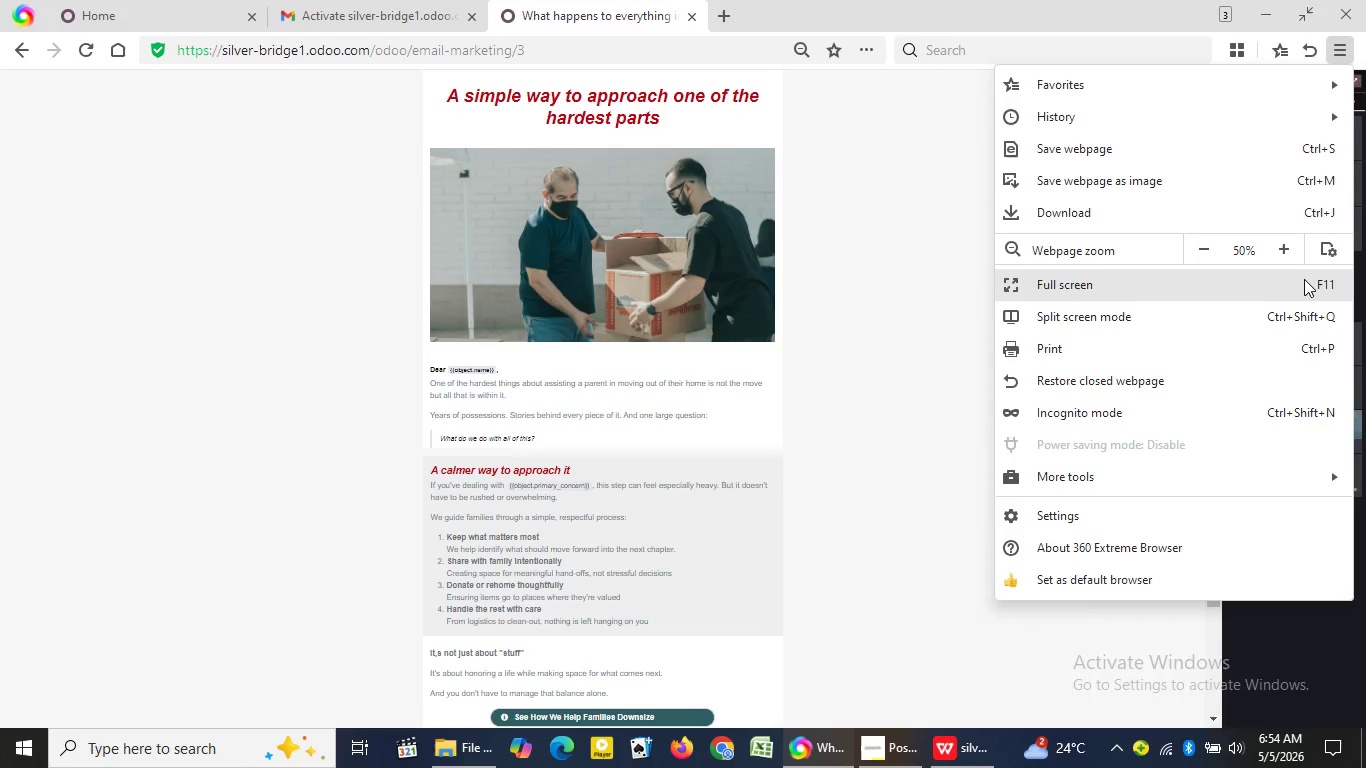 
left_click([1305, 282])
 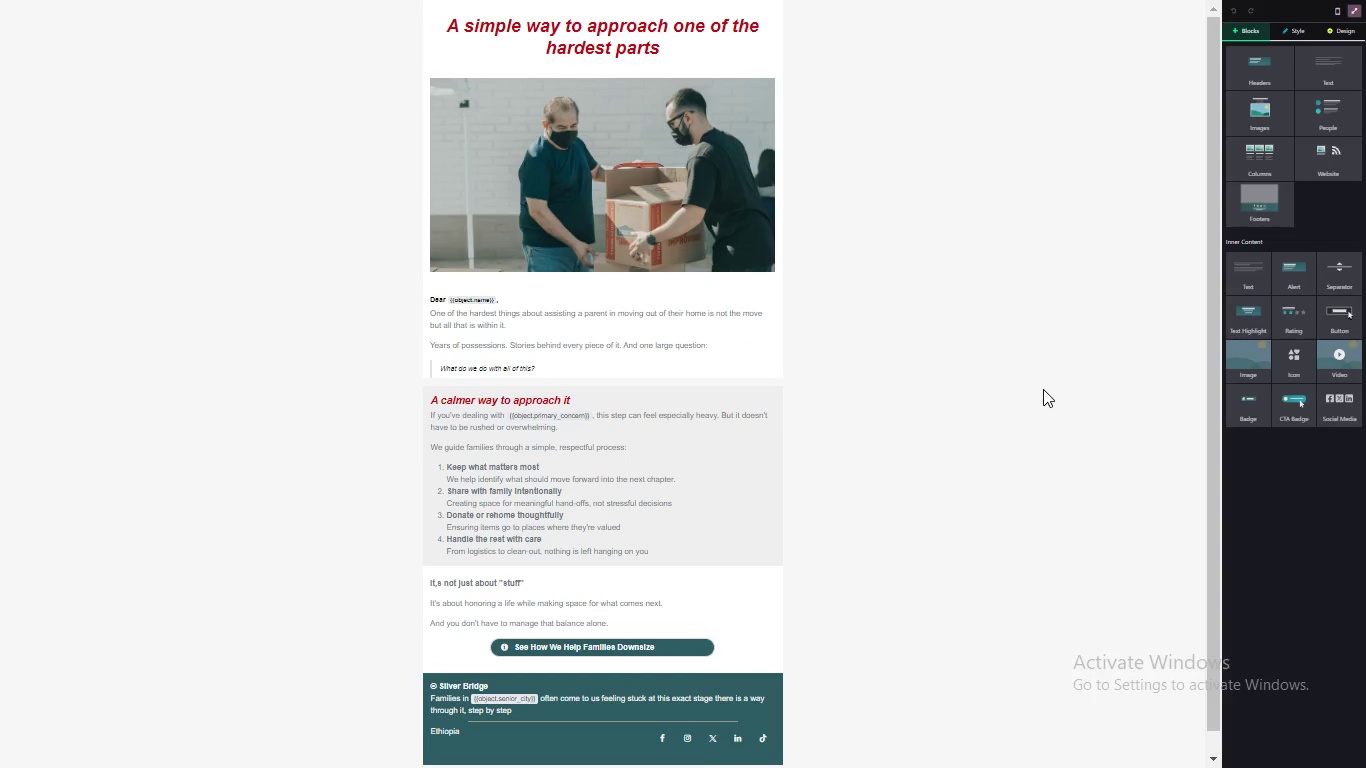 
left_click([1043, 389])
 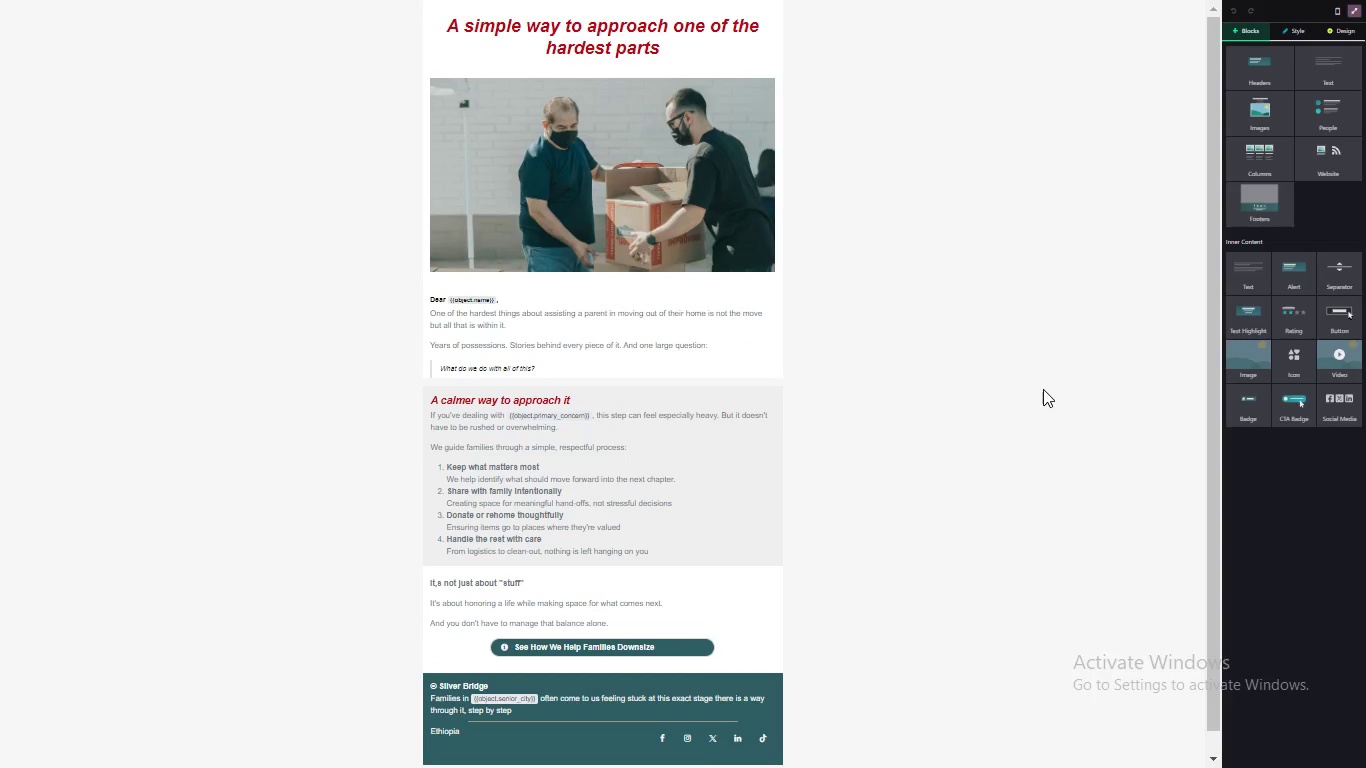 
key(Meta+PrintScreen)
 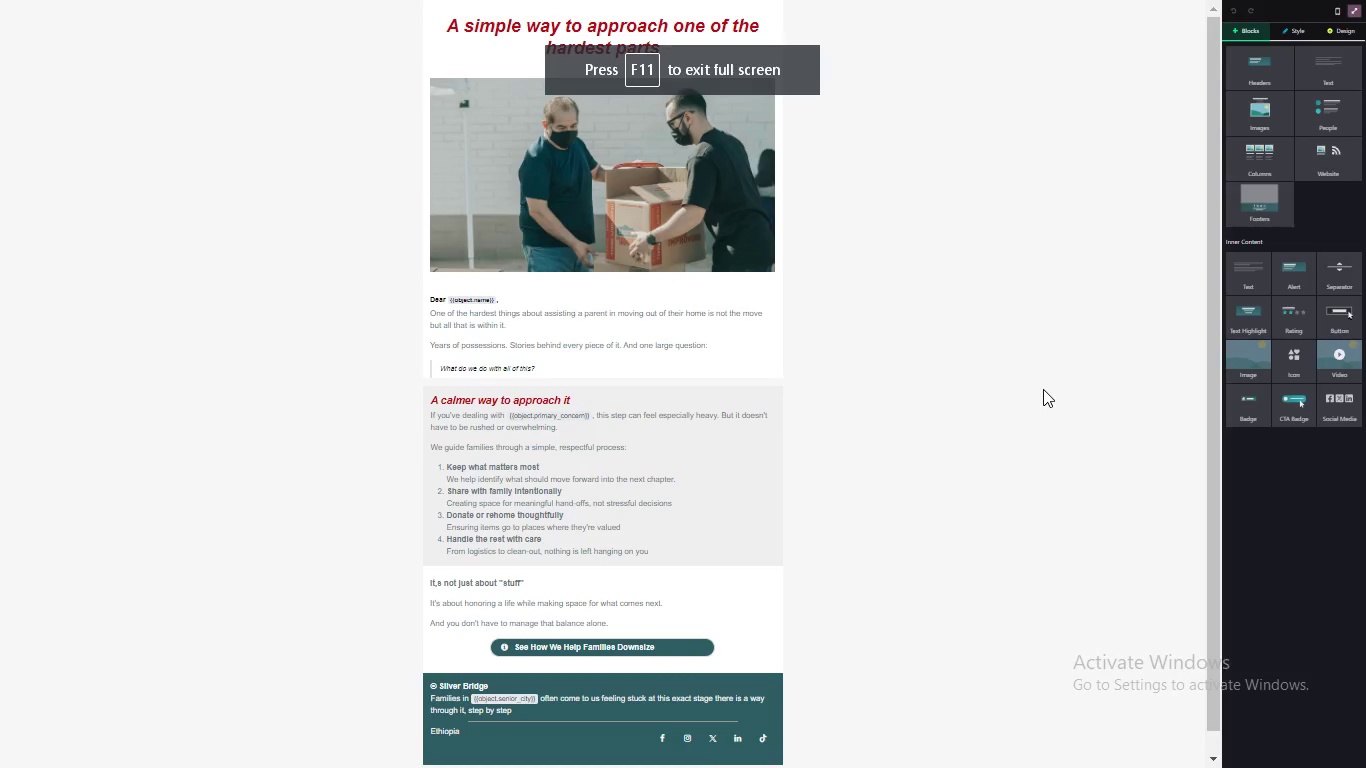 
key(Meta+PrintScreen)
 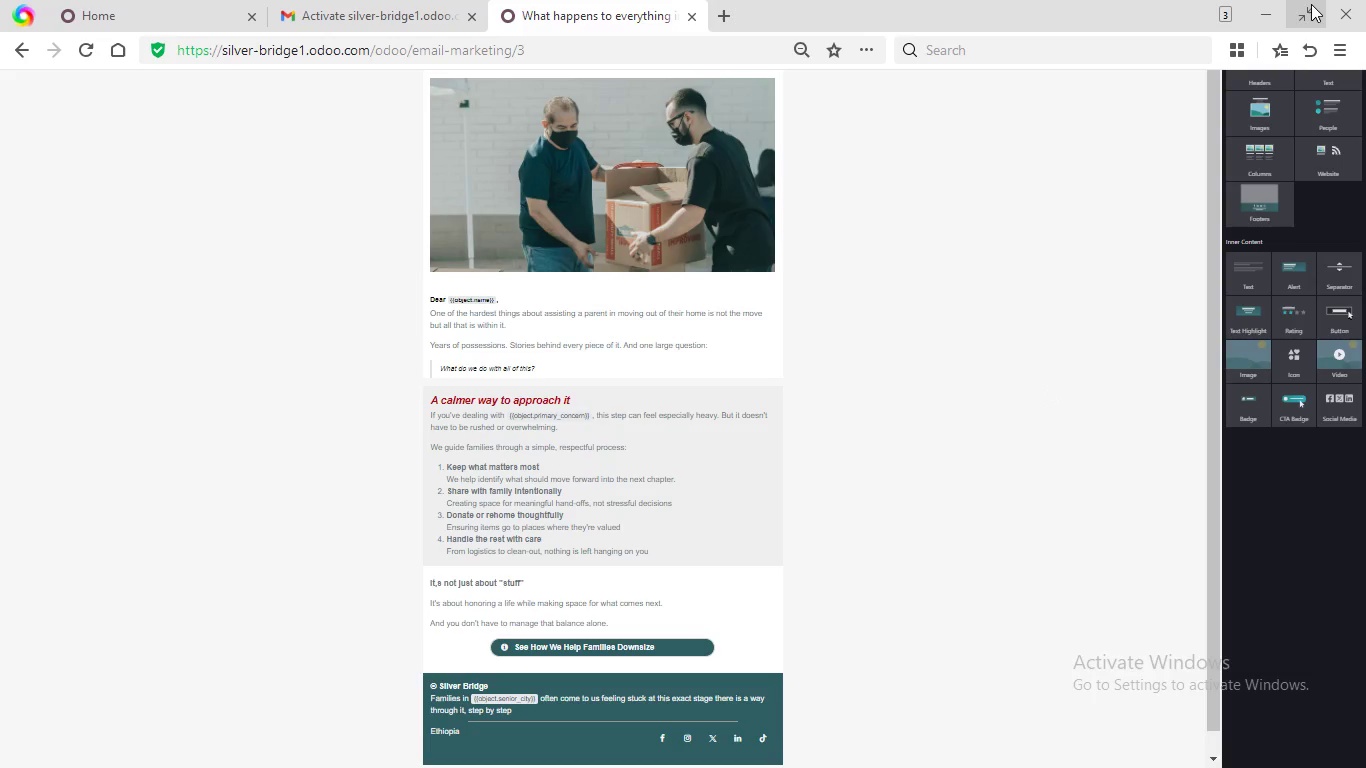 
left_click([1310, 6])
 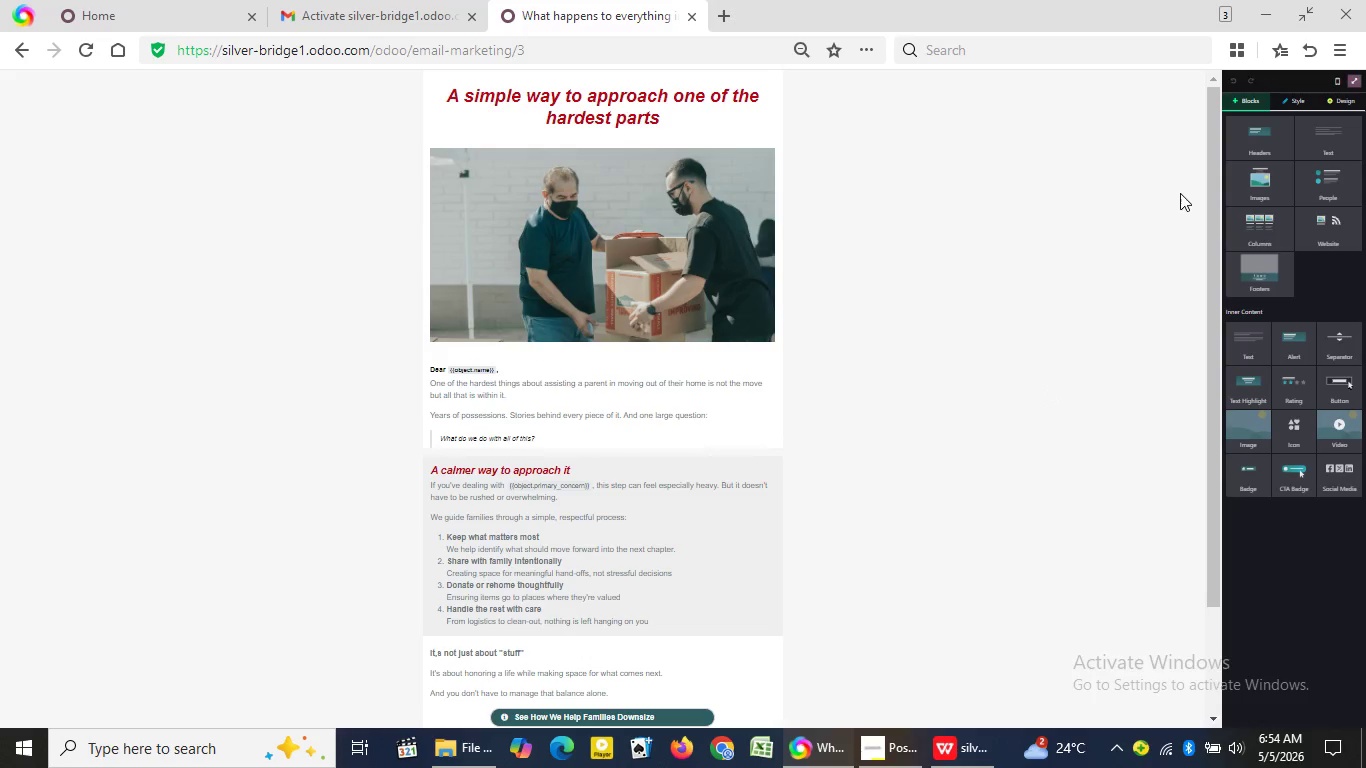 
wait(7.08)
 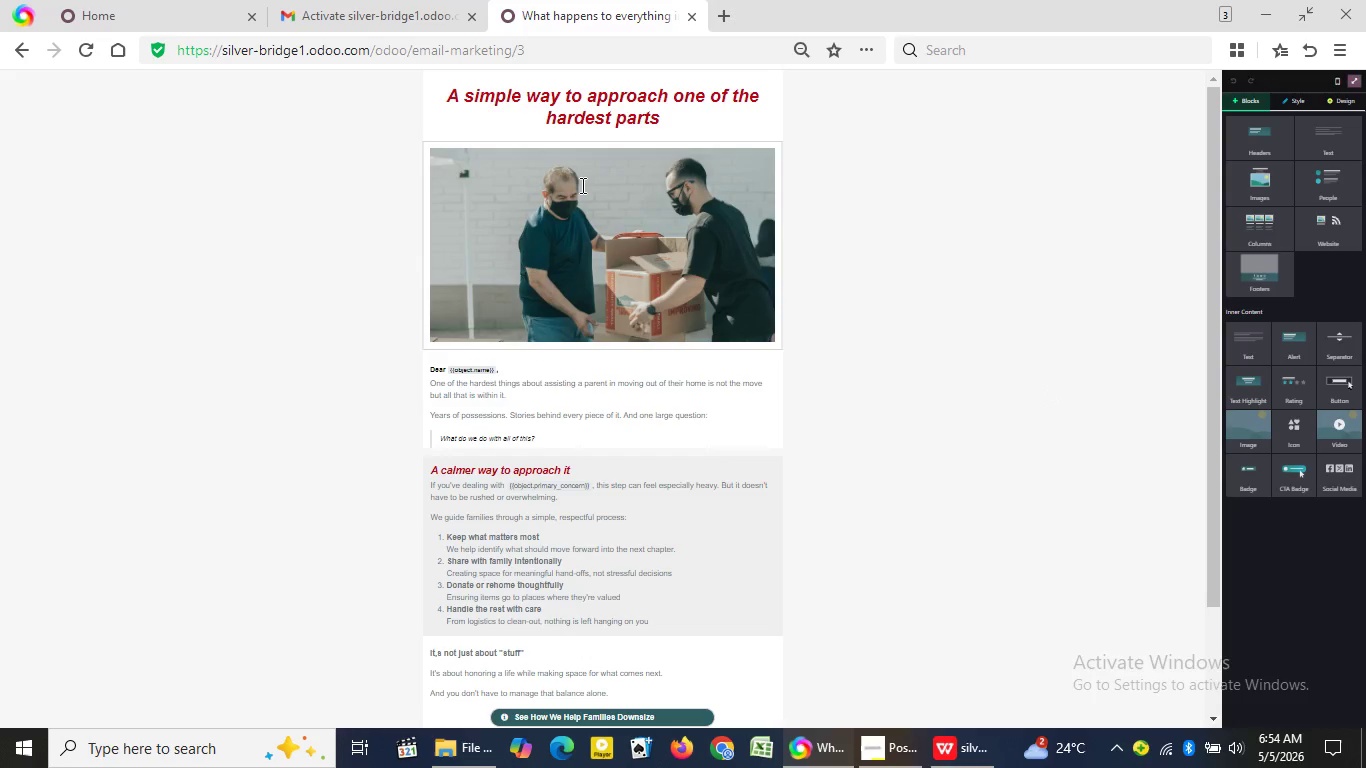 
left_click([1353, 84])
 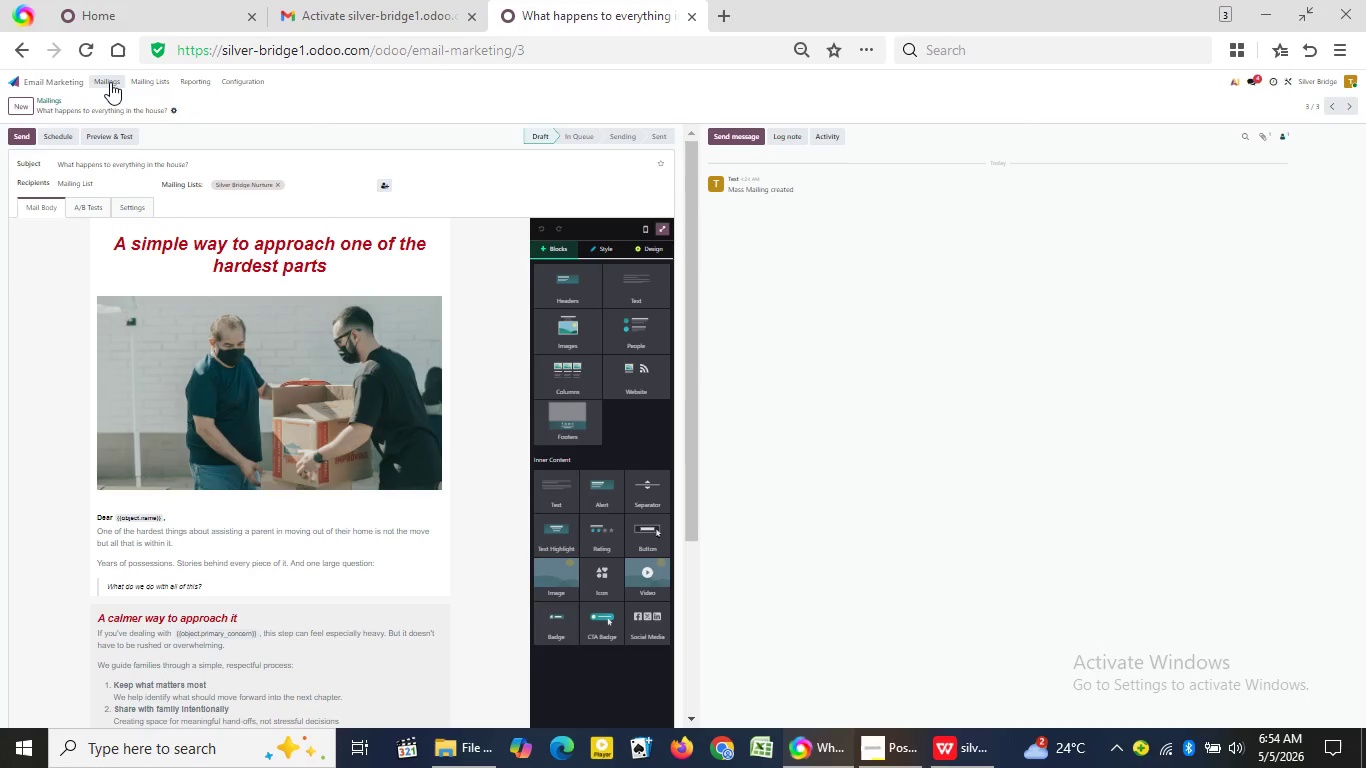 
left_click([109, 80])
 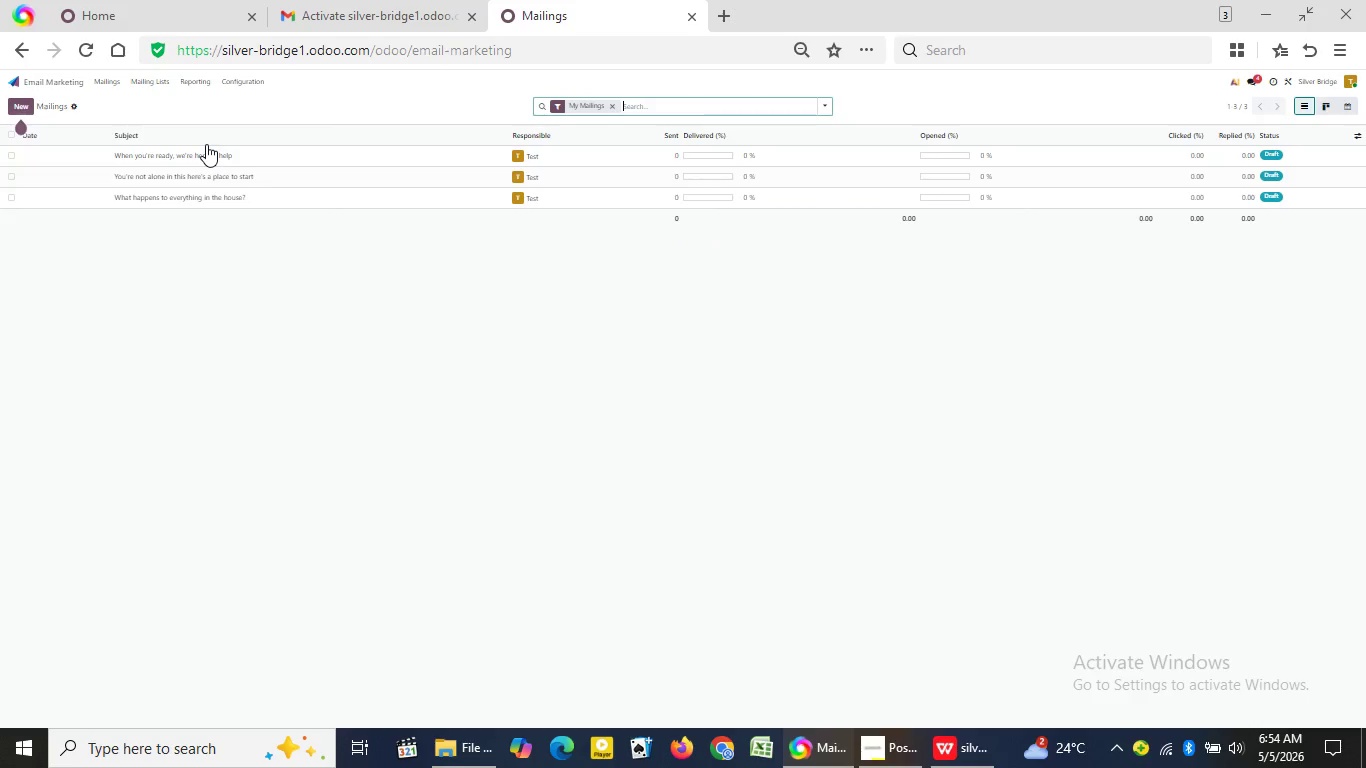 
left_click([216, 149])
 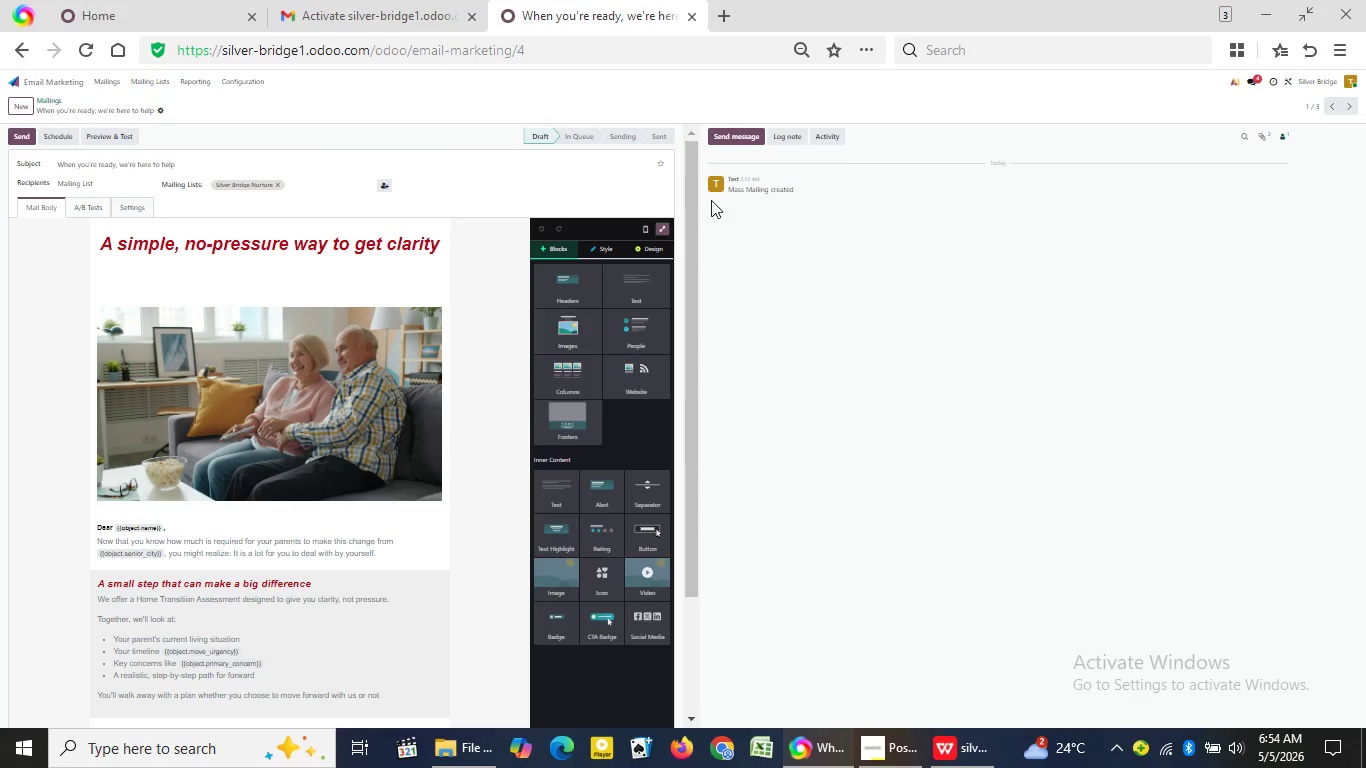 
wait(6.25)
 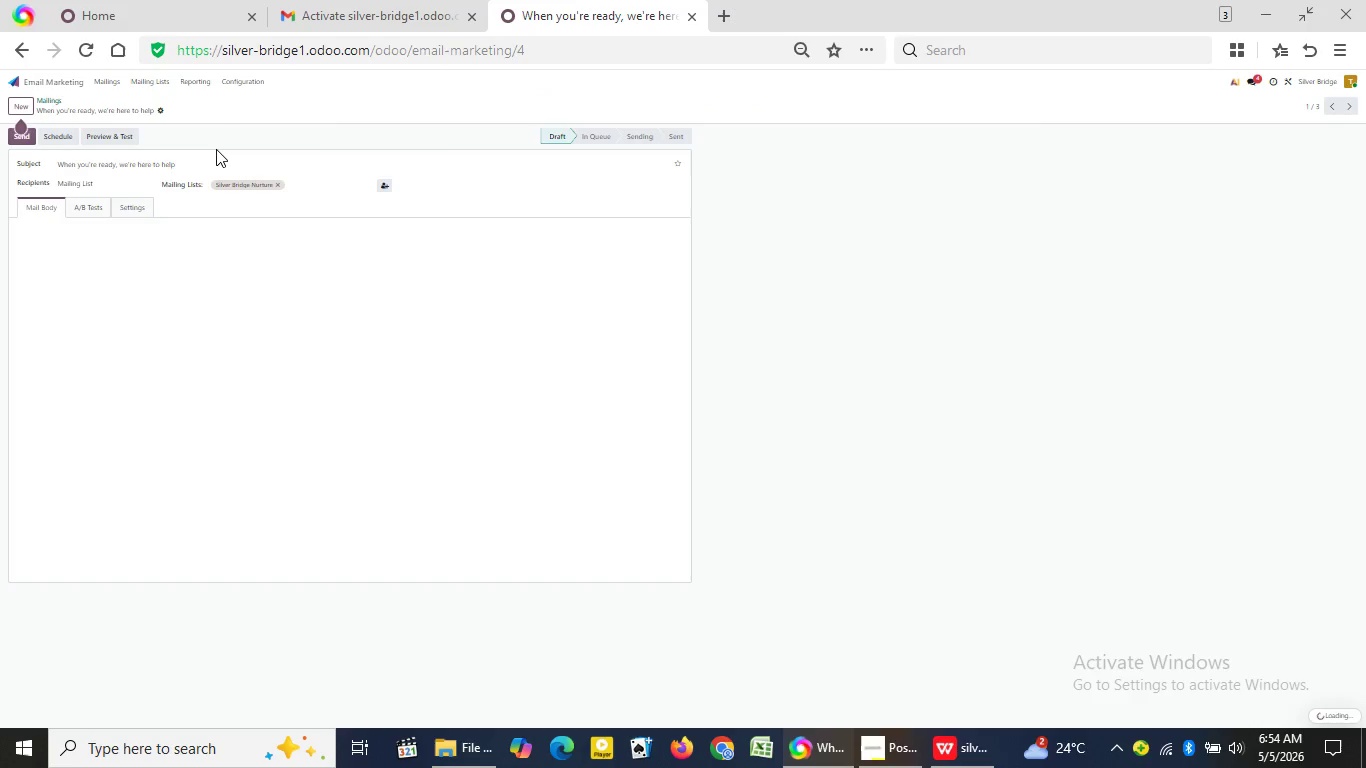 
left_click([664, 224])
 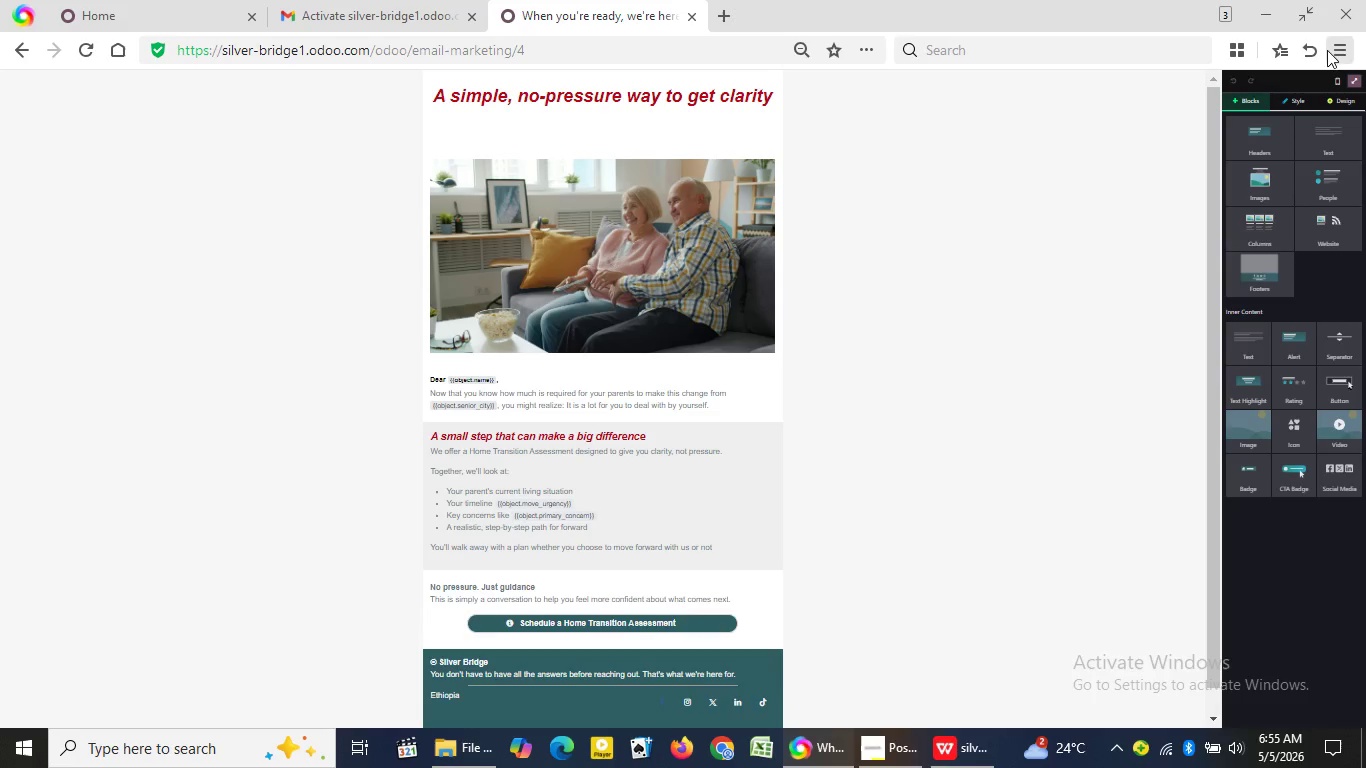 
left_click([1336, 52])
 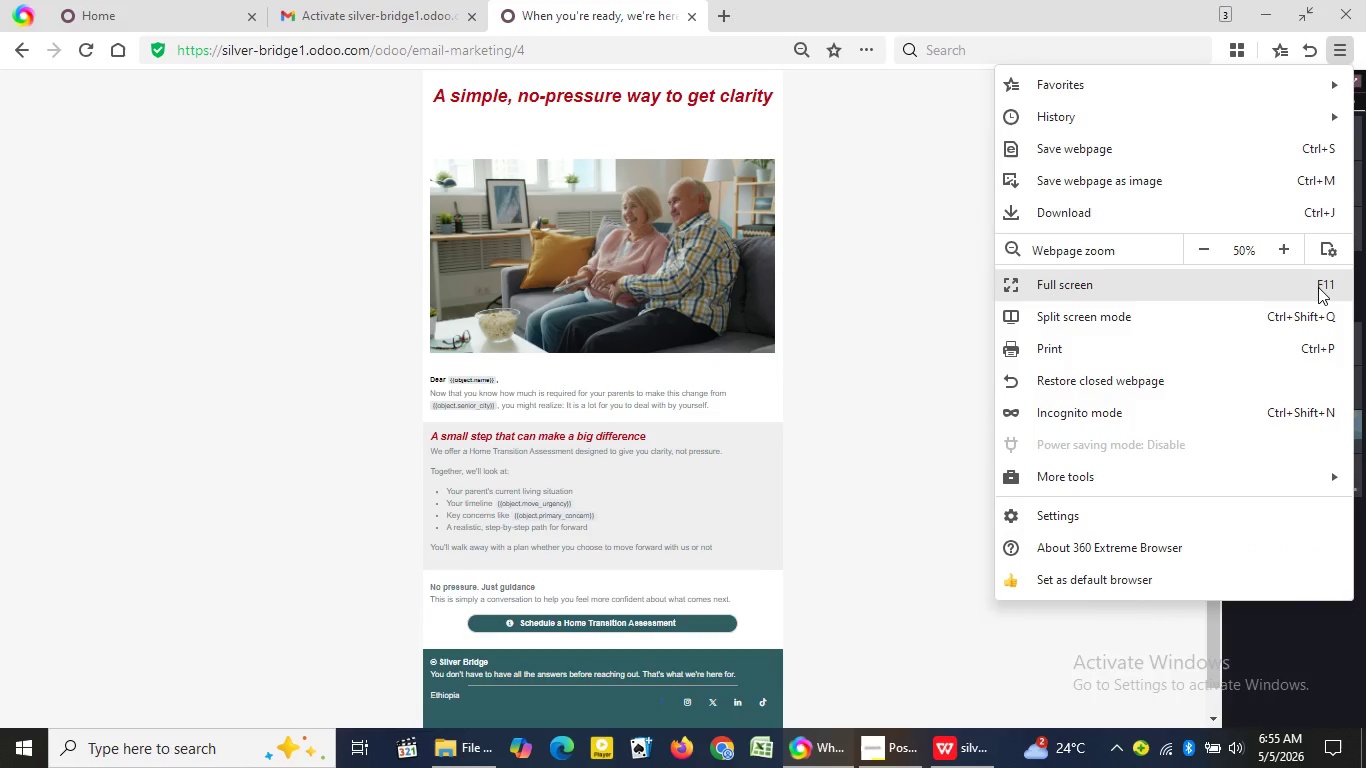 
left_click([1318, 287])
 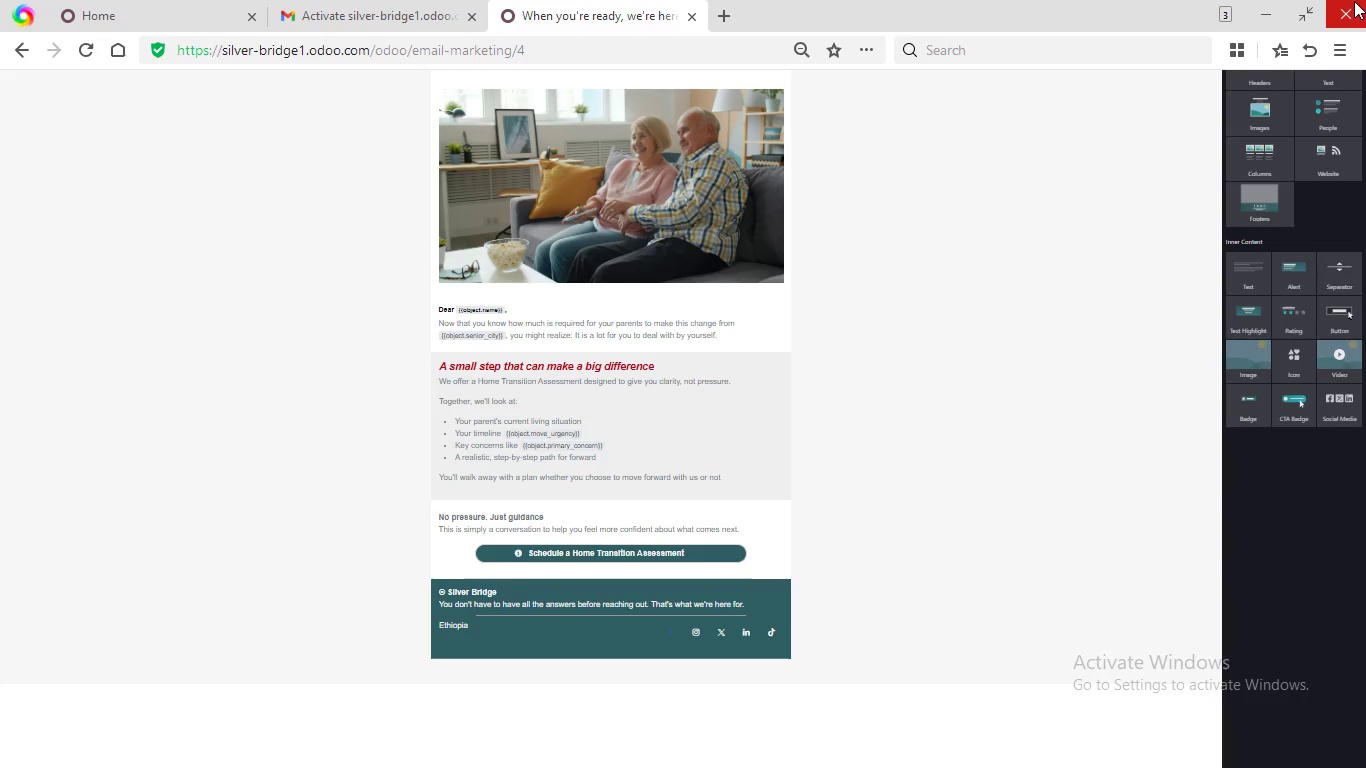 
left_click([1345, 43])
 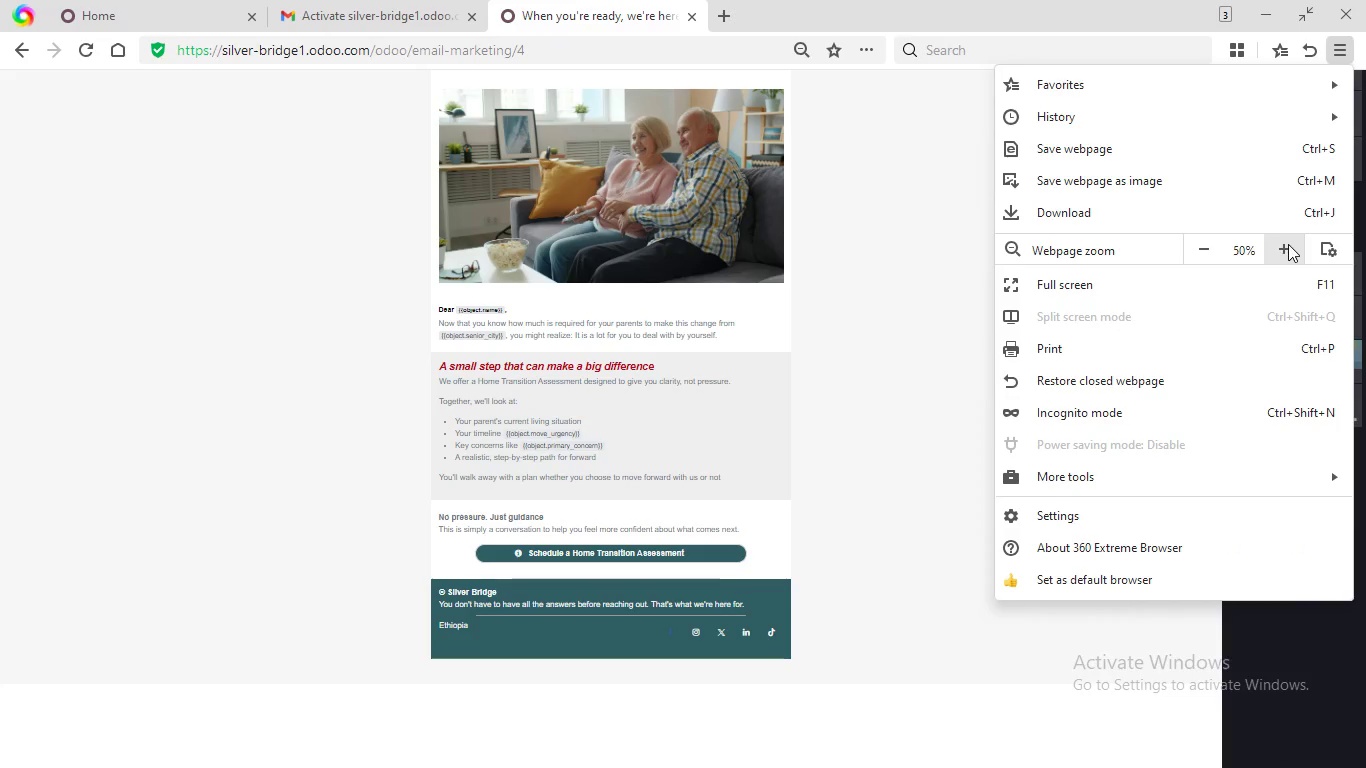 
left_click([1288, 244])
 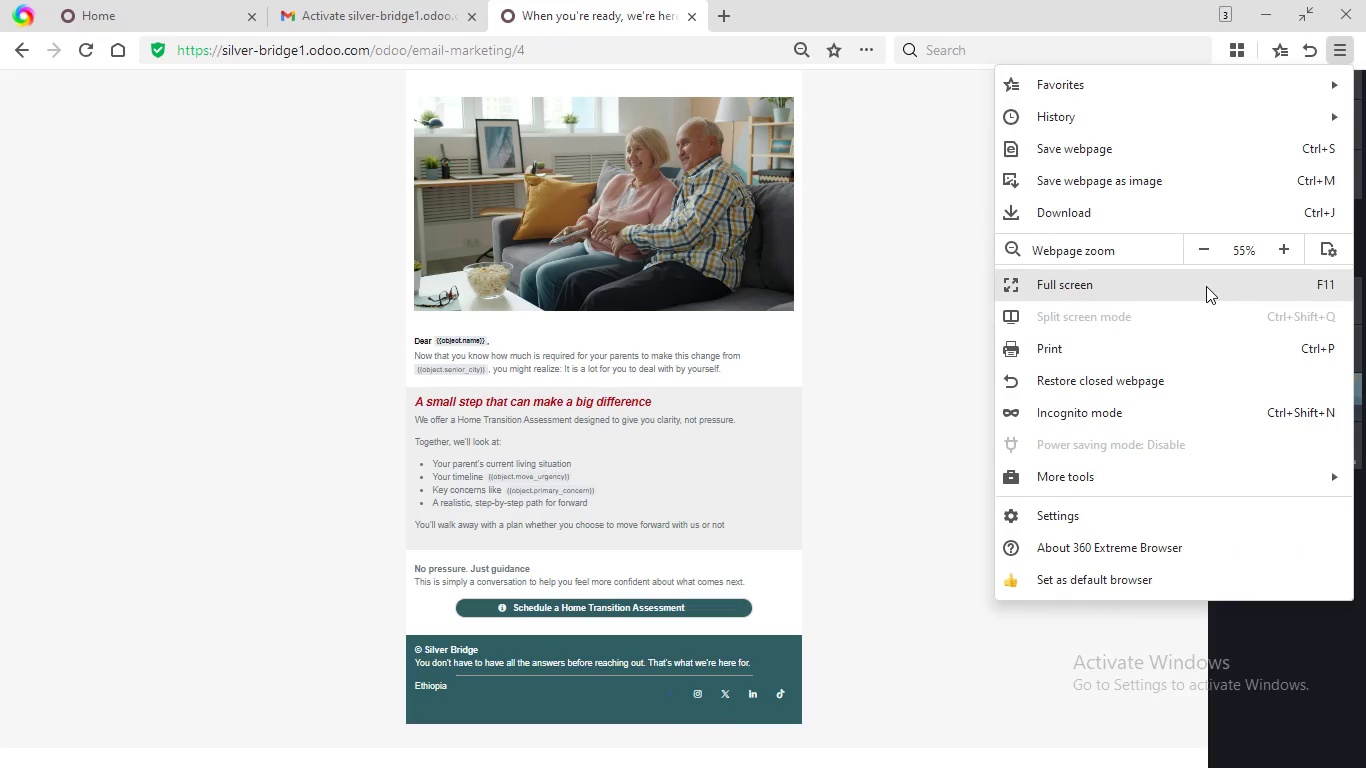 
left_click([1204, 285])
 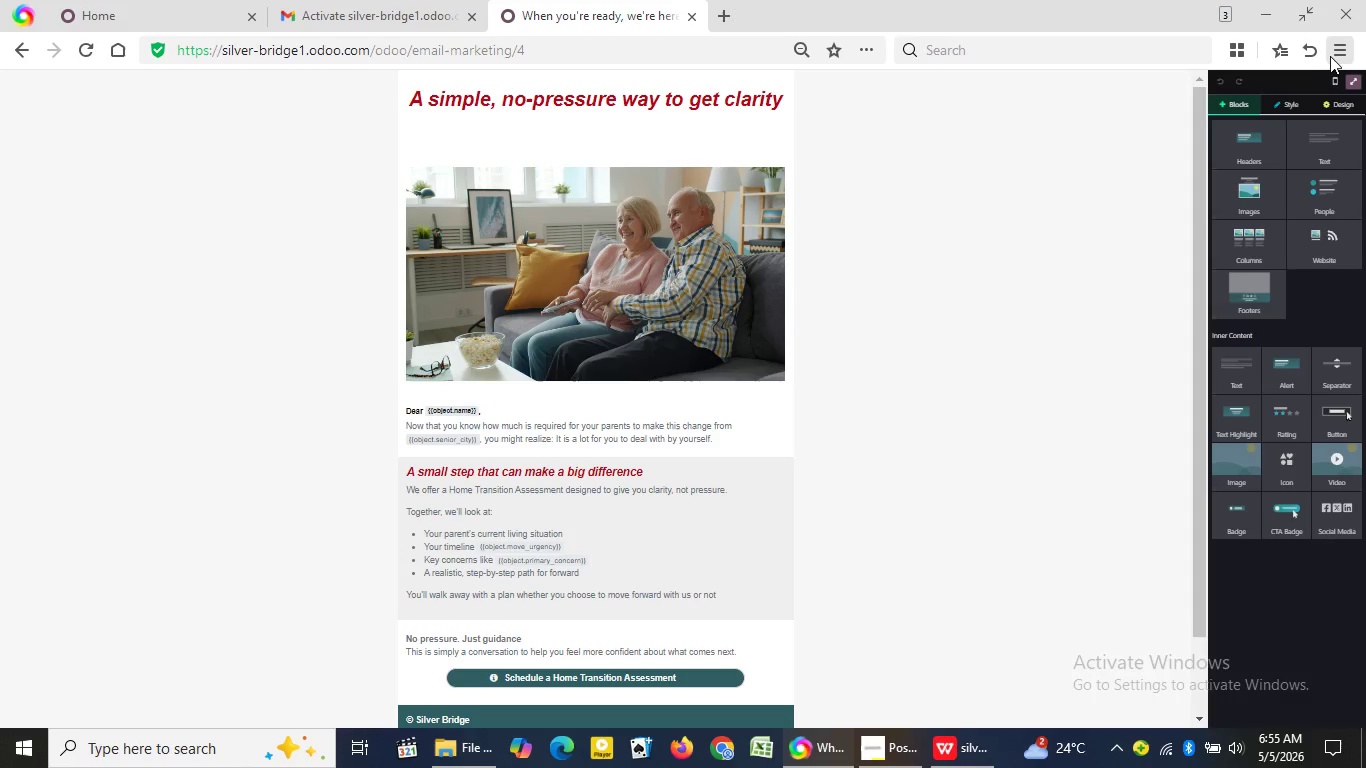 
left_click([1332, 56])
 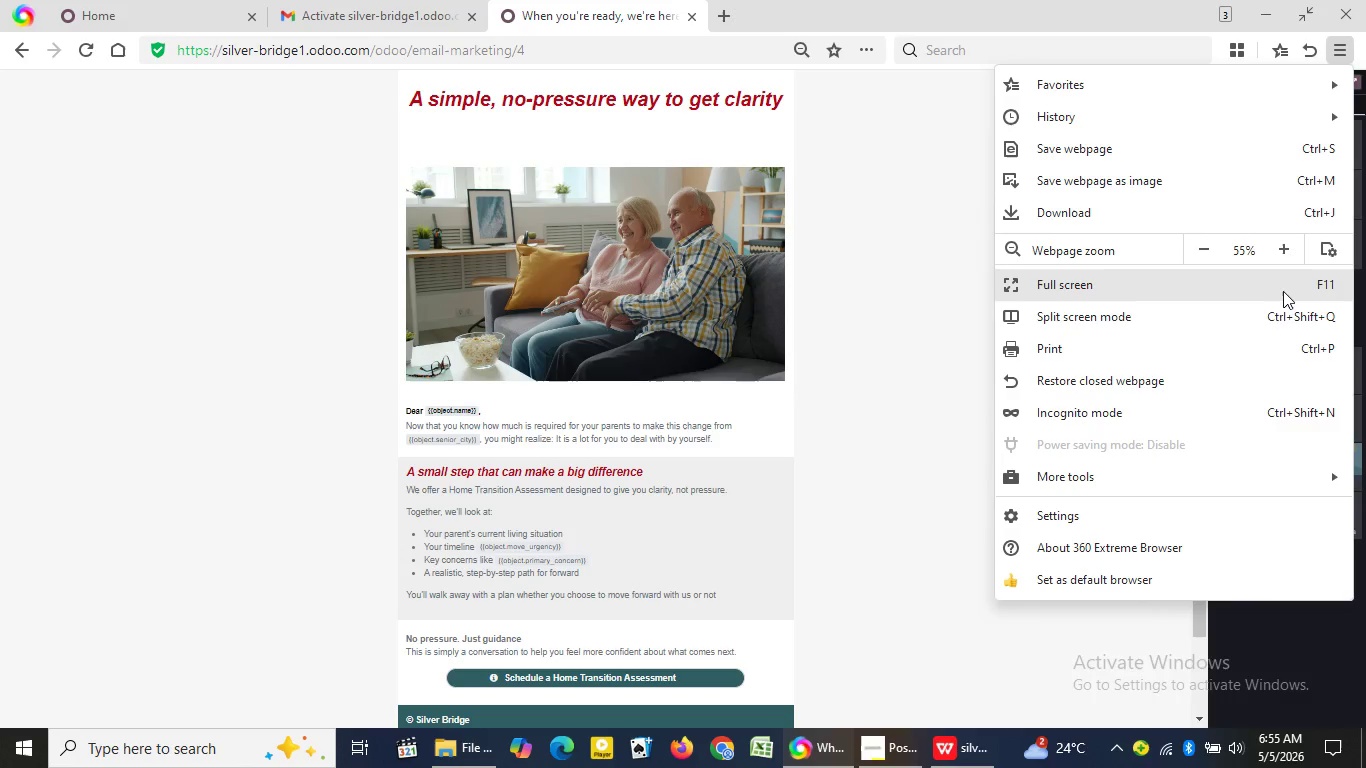 
left_click([1284, 289])
 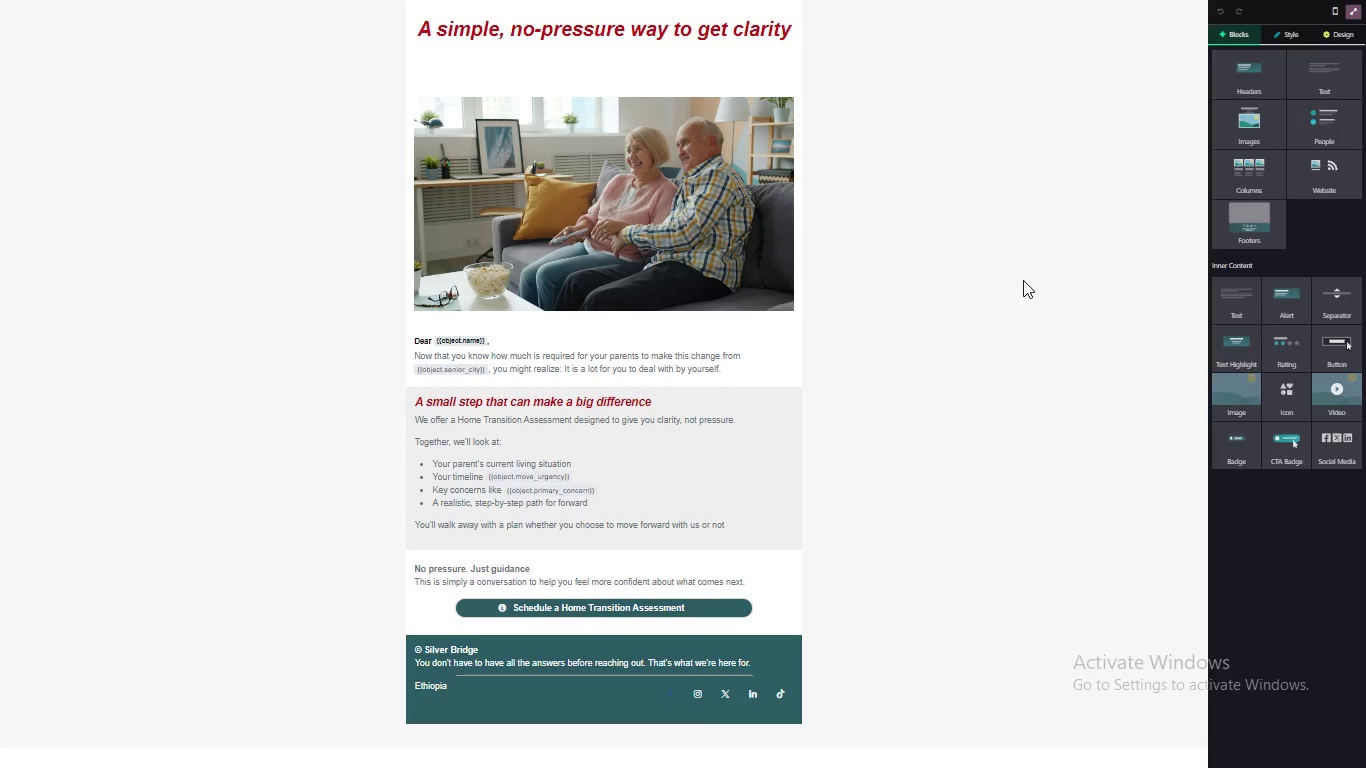 
left_click([1023, 280])
 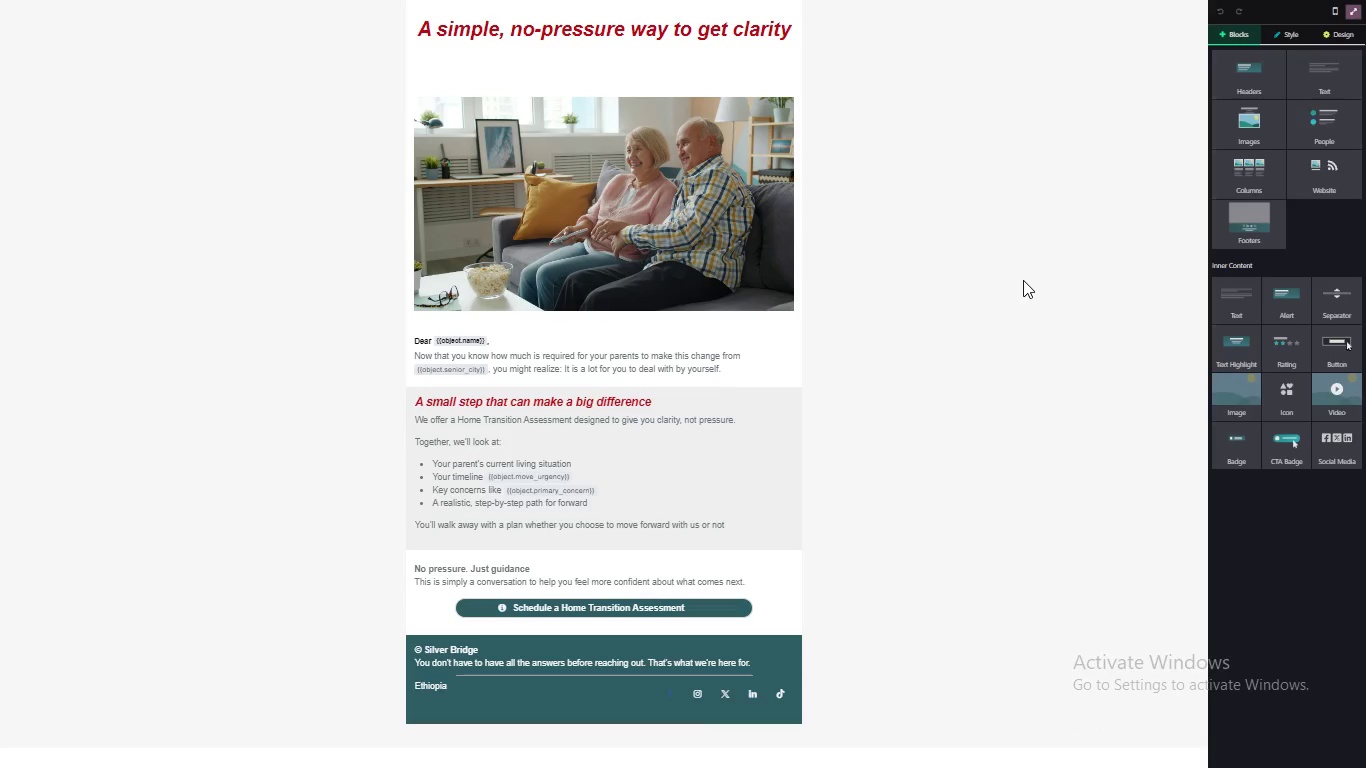 
key(Meta+PrintScreen)
 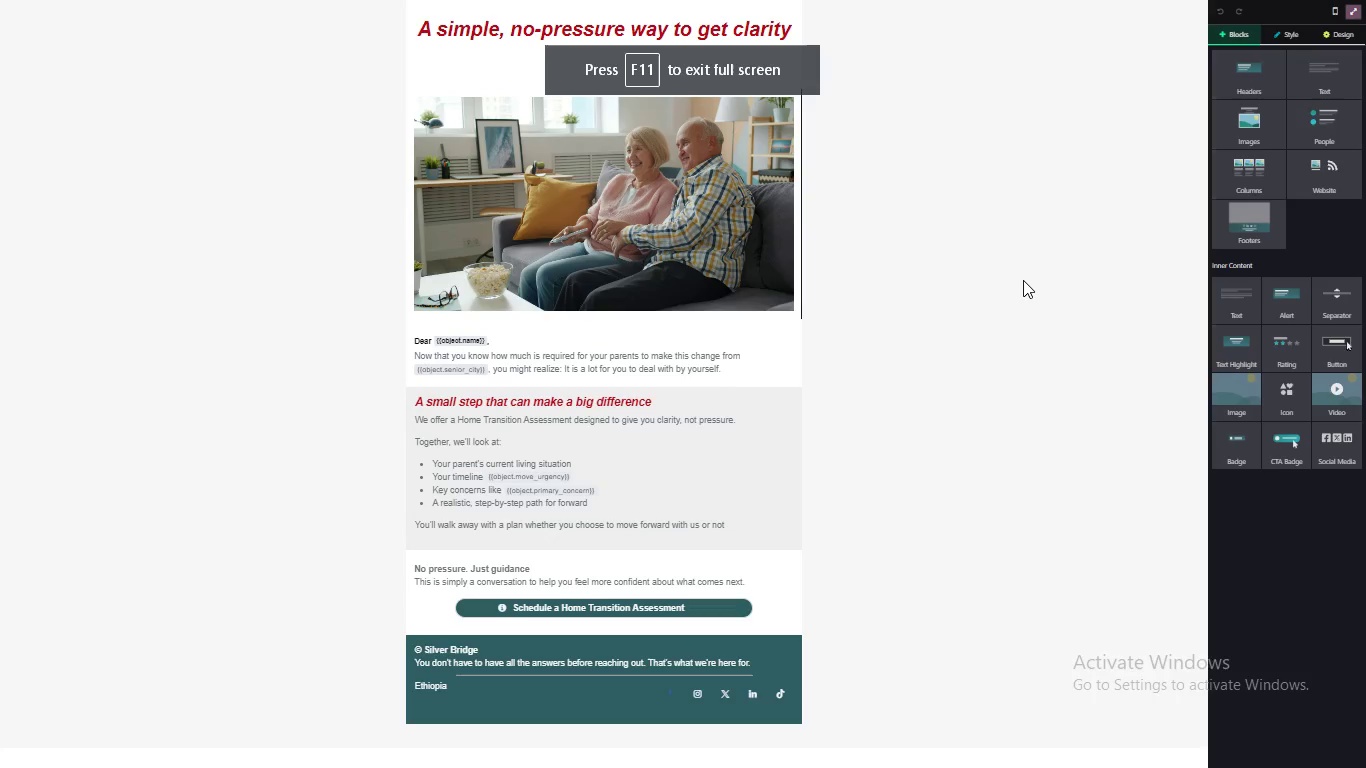 
key(Meta+PrintScreen)
 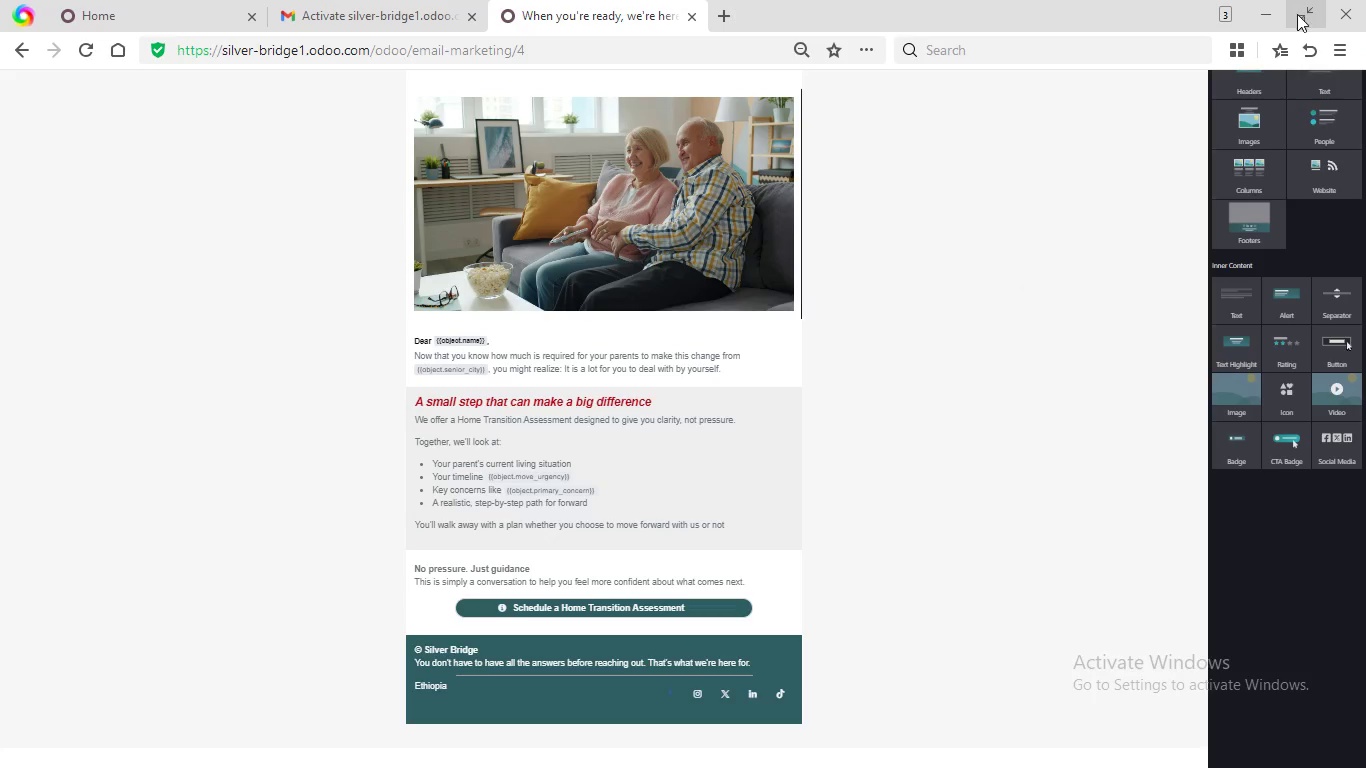 
left_click([1300, 13])
 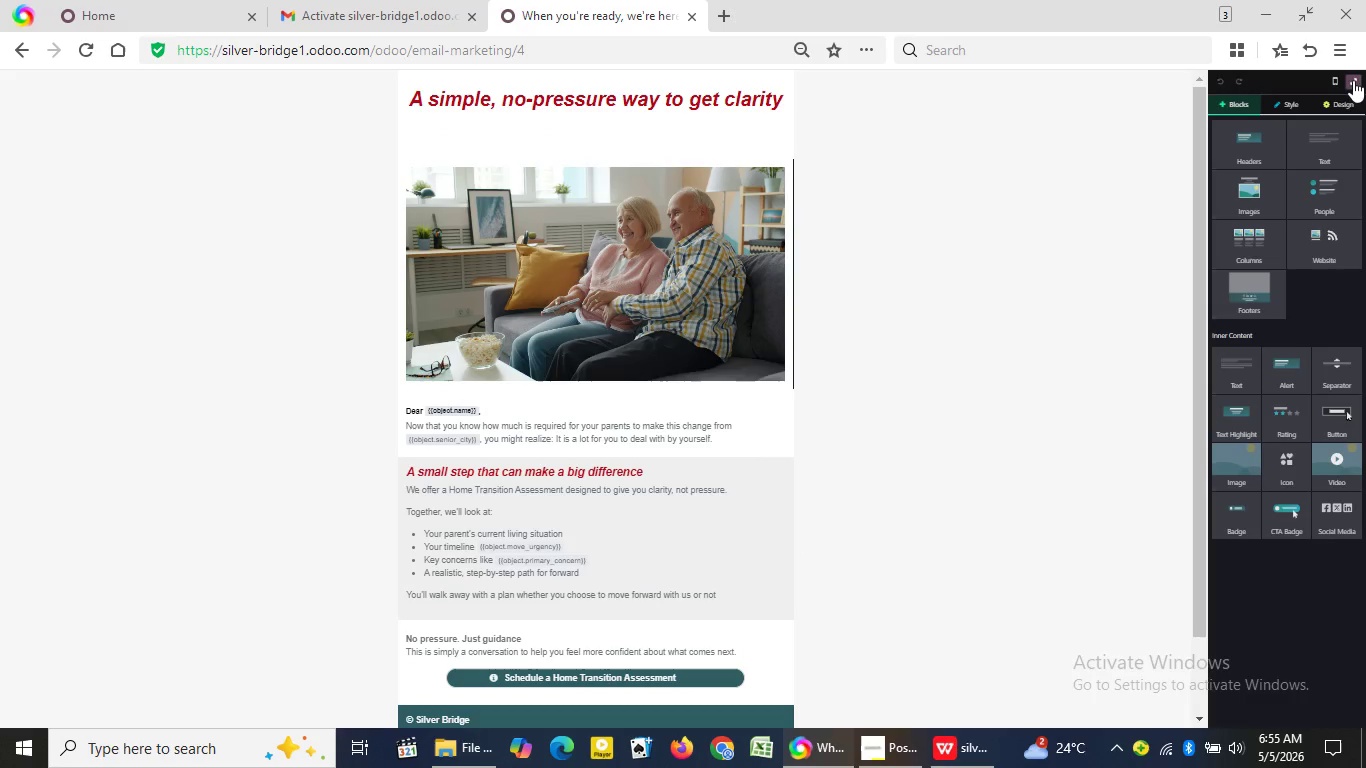 
left_click([1354, 80])
 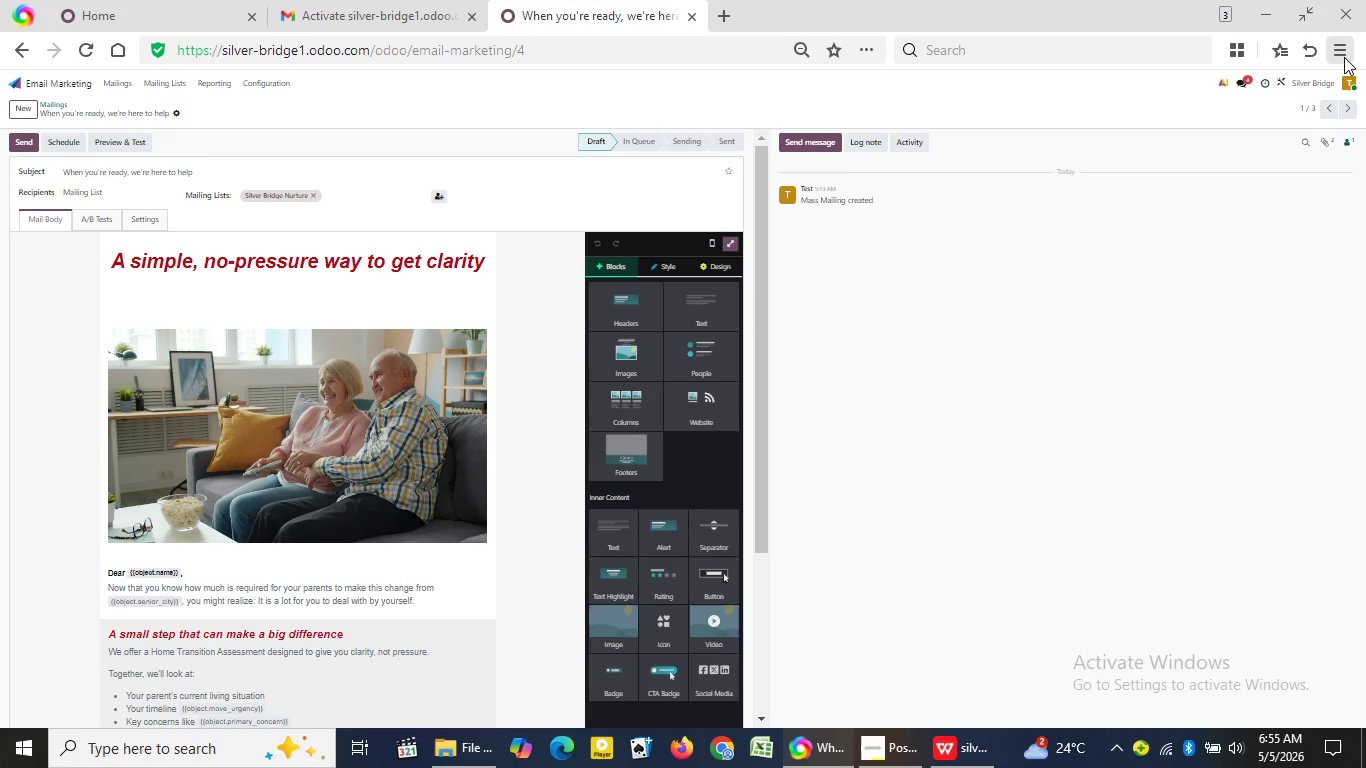 
left_click([1344, 56])
 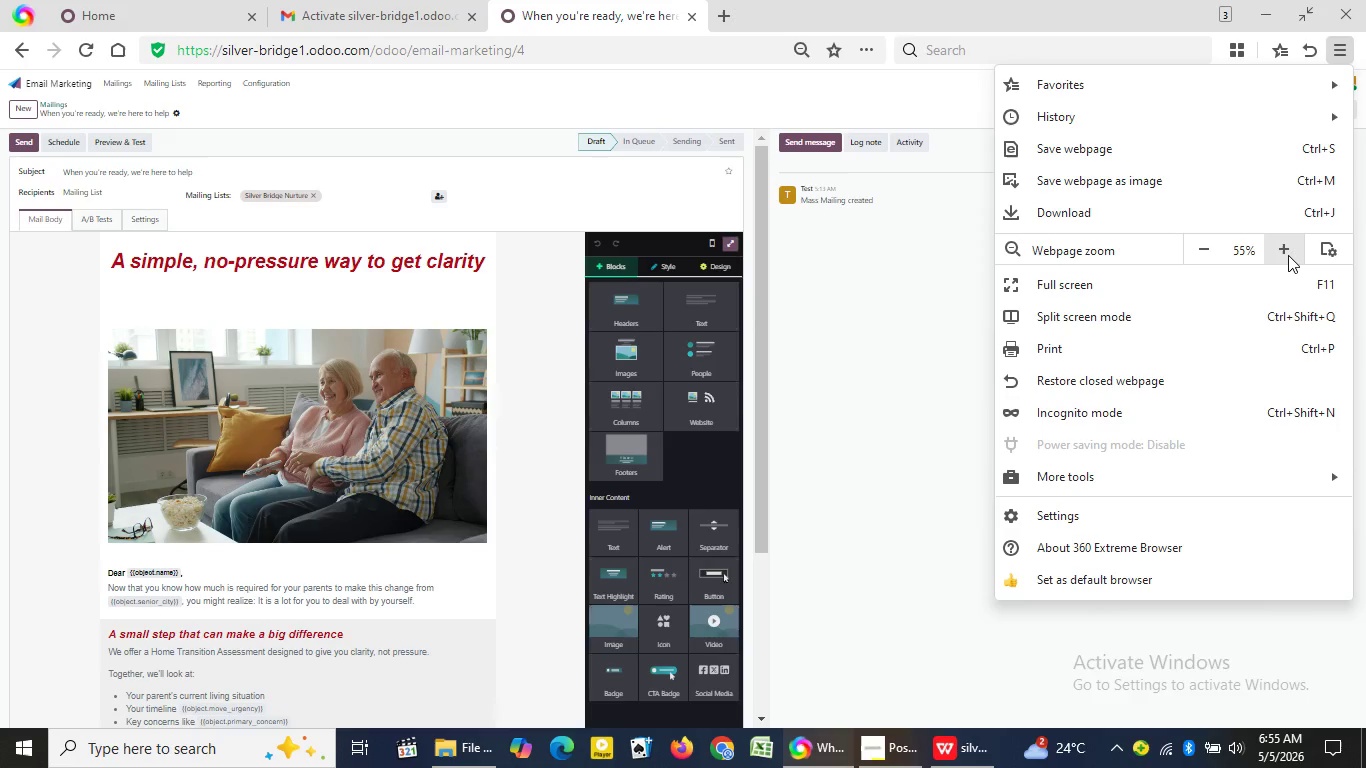 
left_click([1288, 255])
 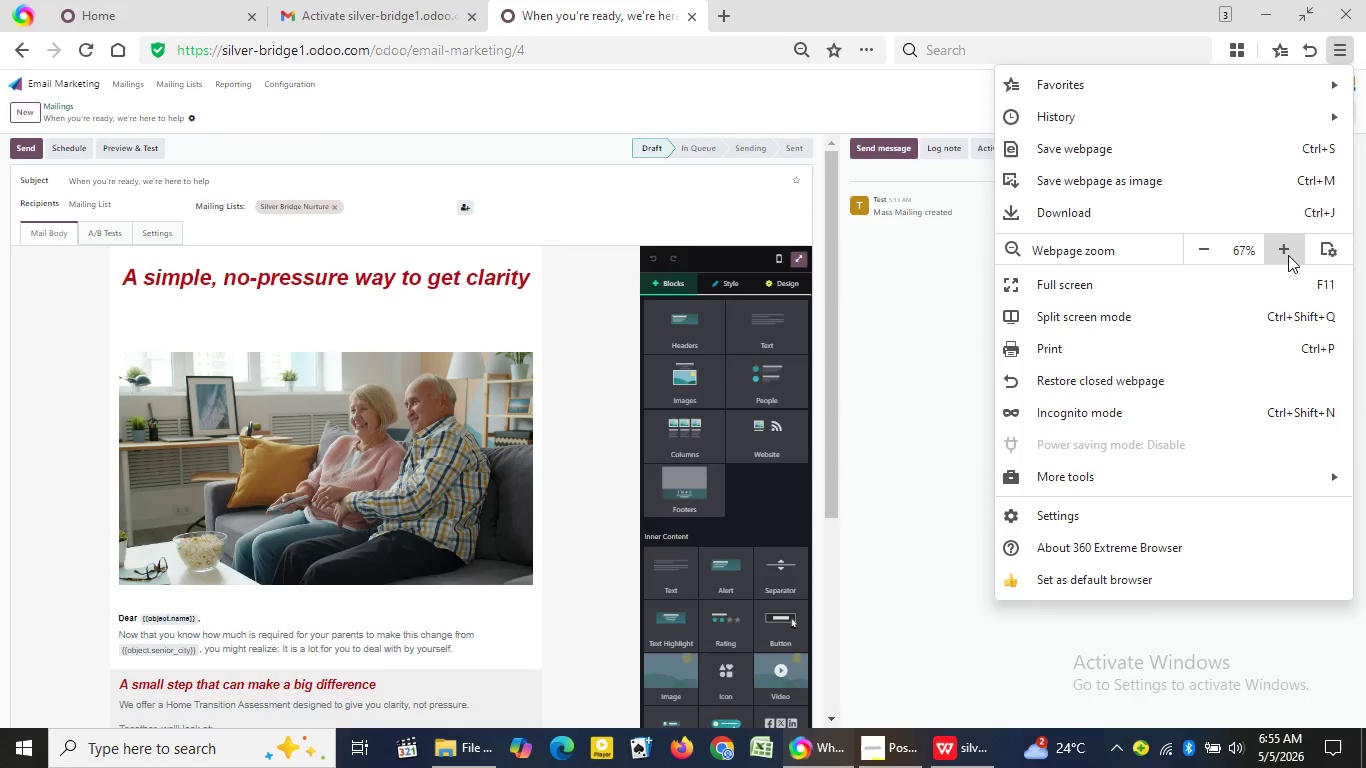 
double_click([1288, 255])
 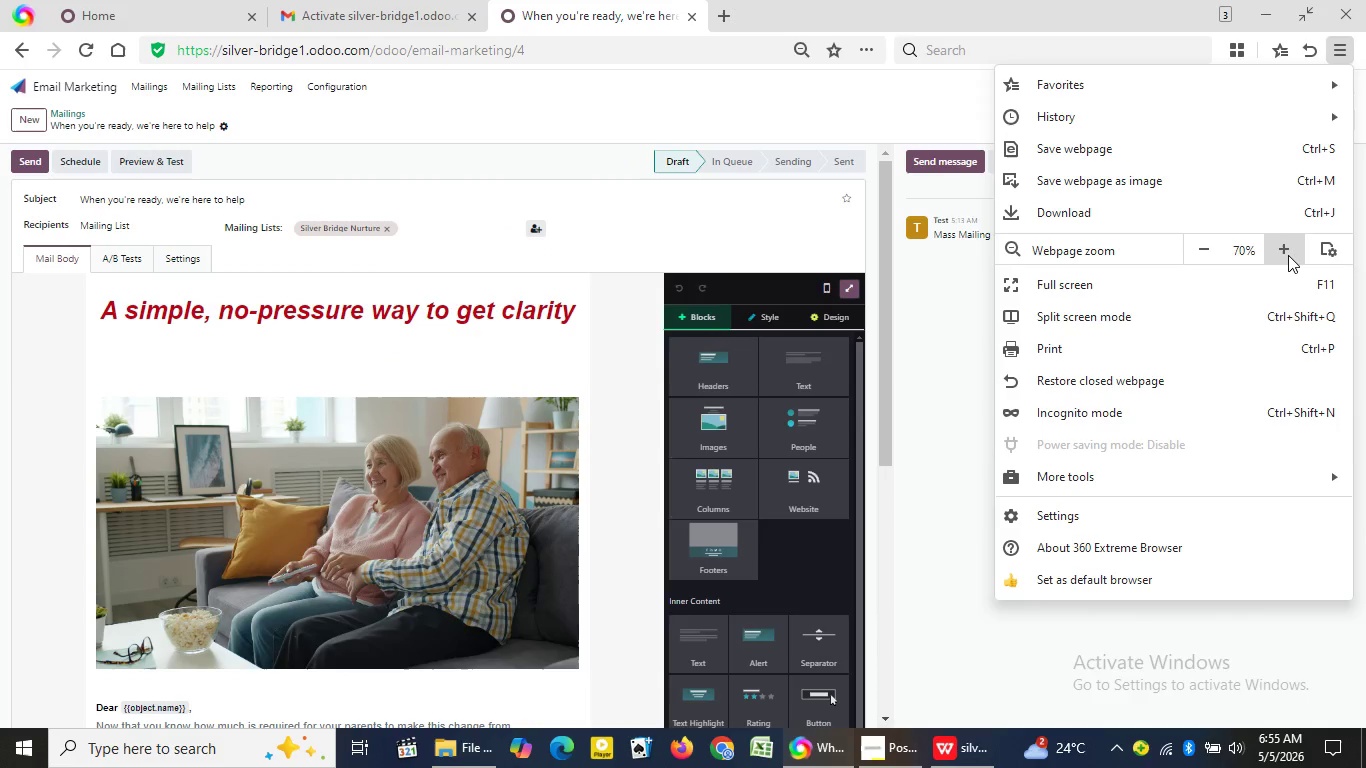 
left_click([1288, 255])